 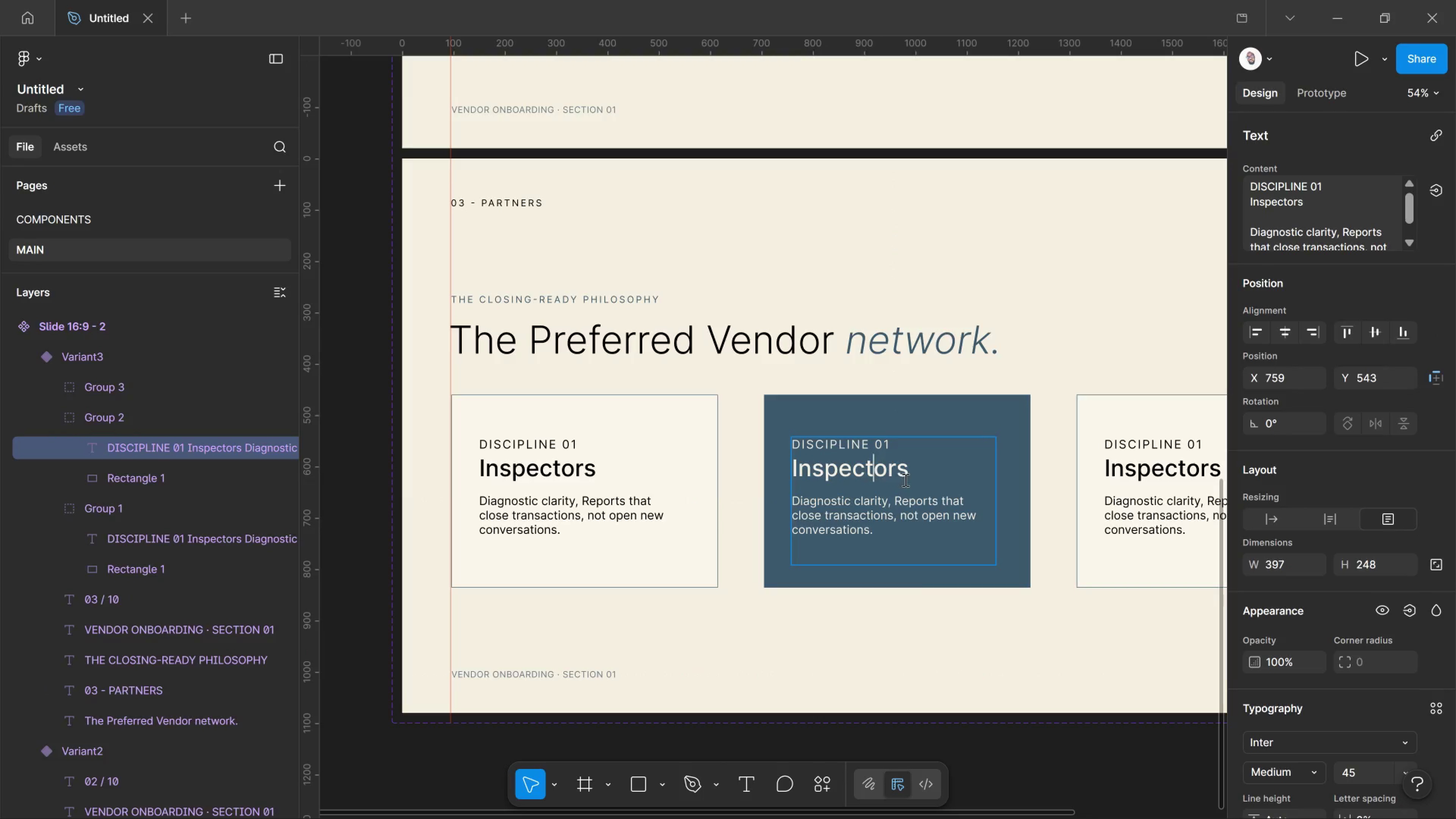 
left_click_drag(start_coordinate=[908, 480], to_coordinate=[756, 471])
 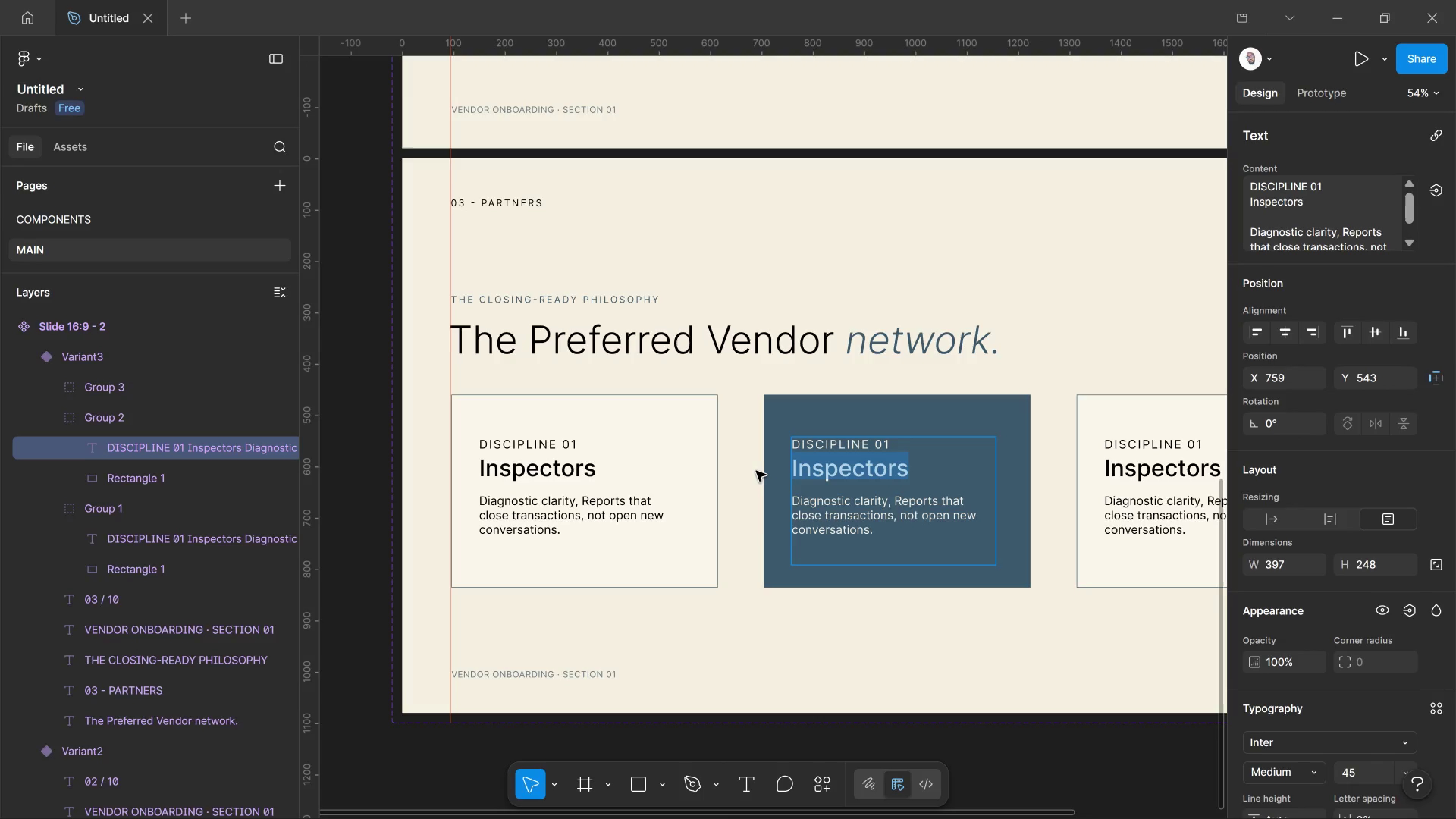 
wait(6.88)
 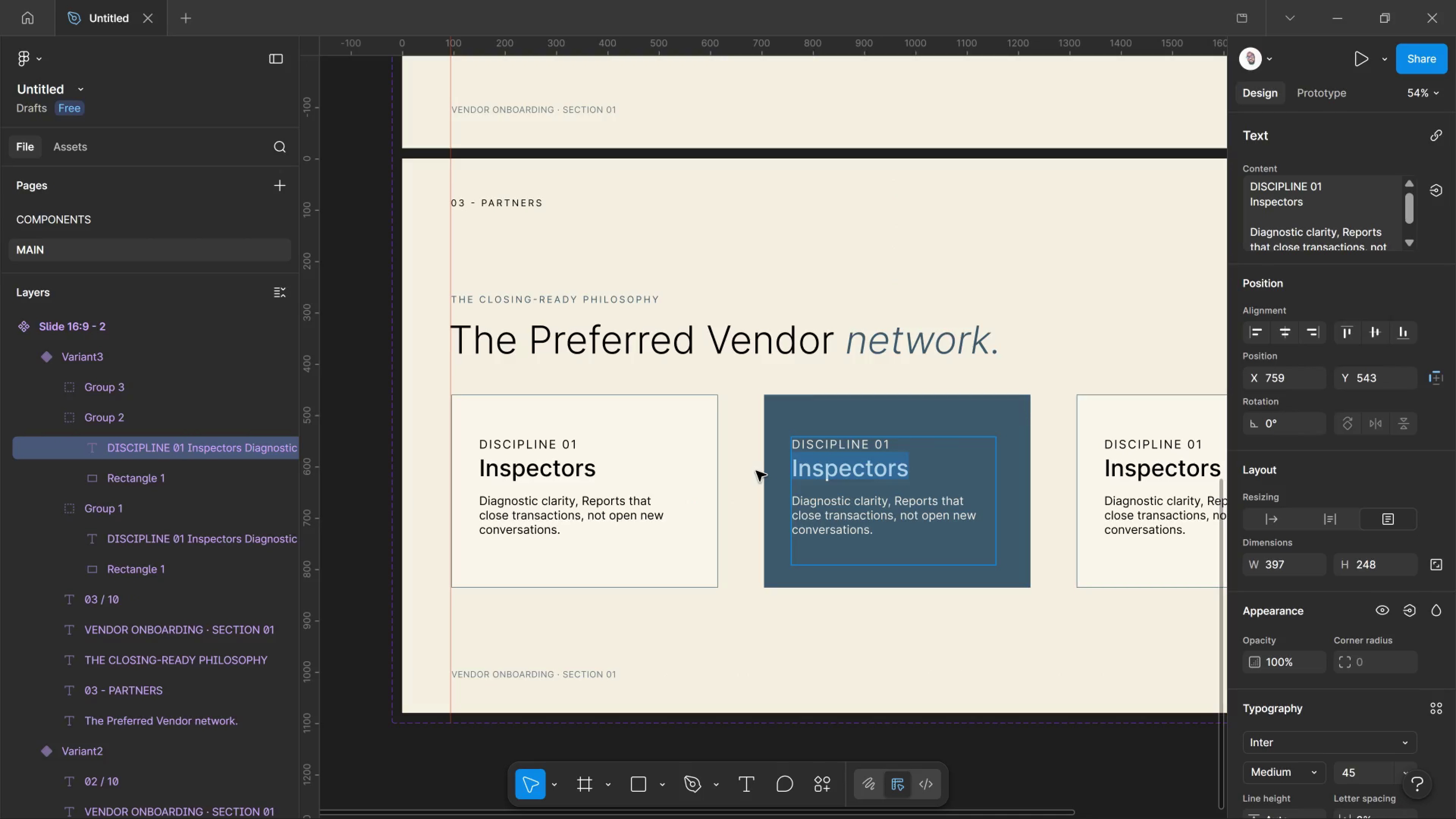 
type(STAG)
key(Backspace)
key(Backspace)
key(Backspace)
key(Backspace)
 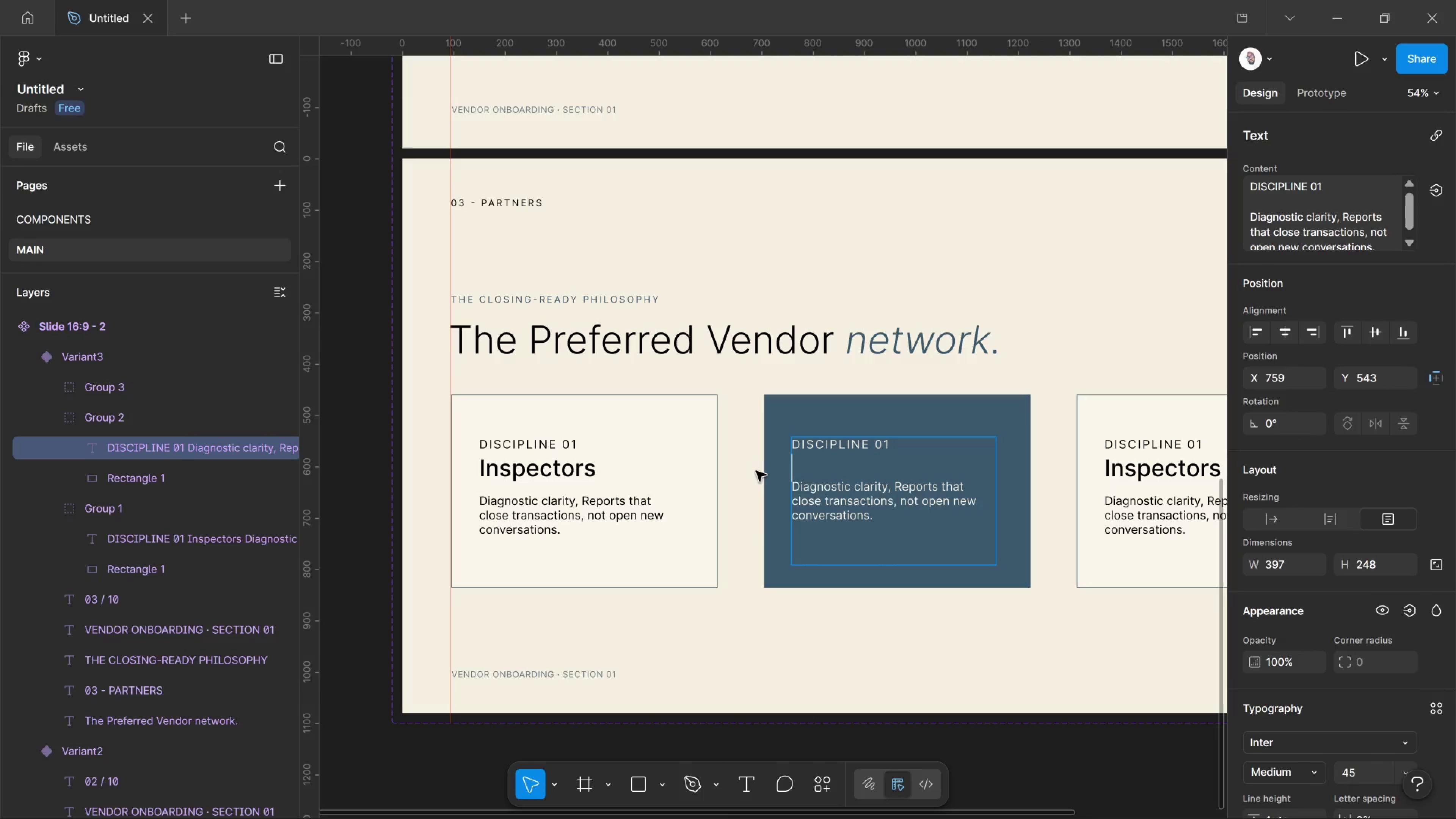 
key(Control+ControlLeft)
 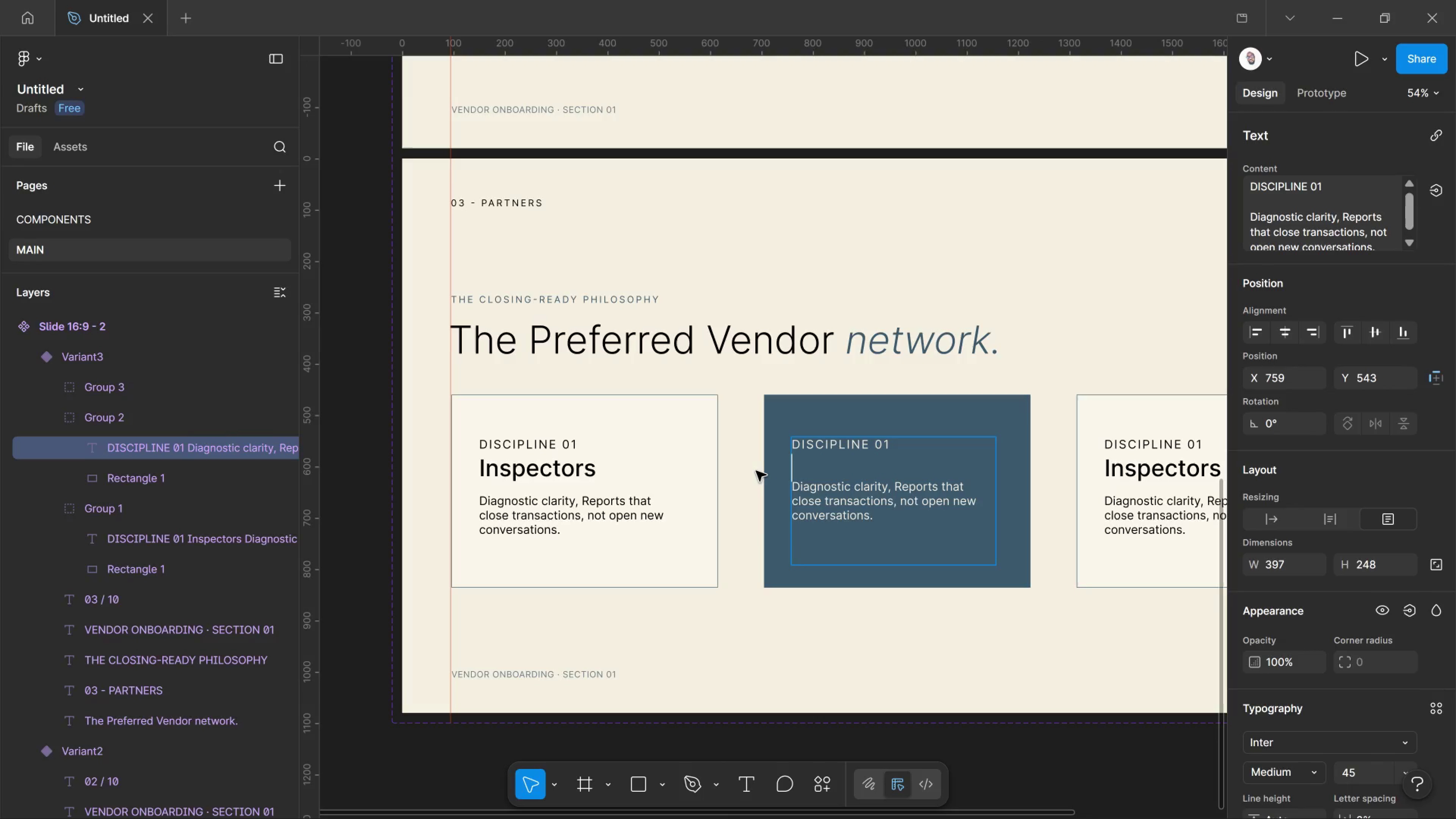 
key(Control+Z)
 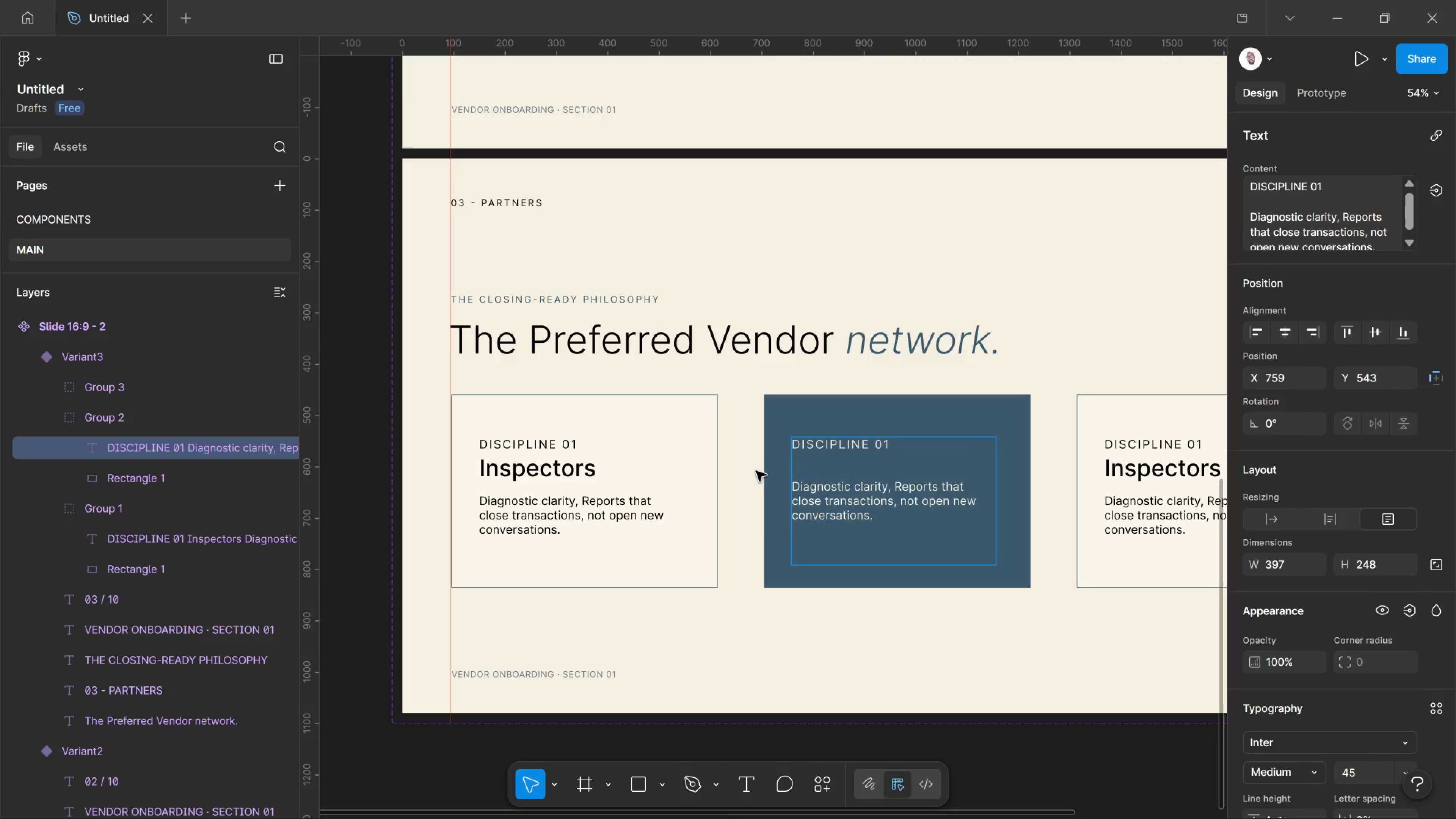 
key(Control+Z)
 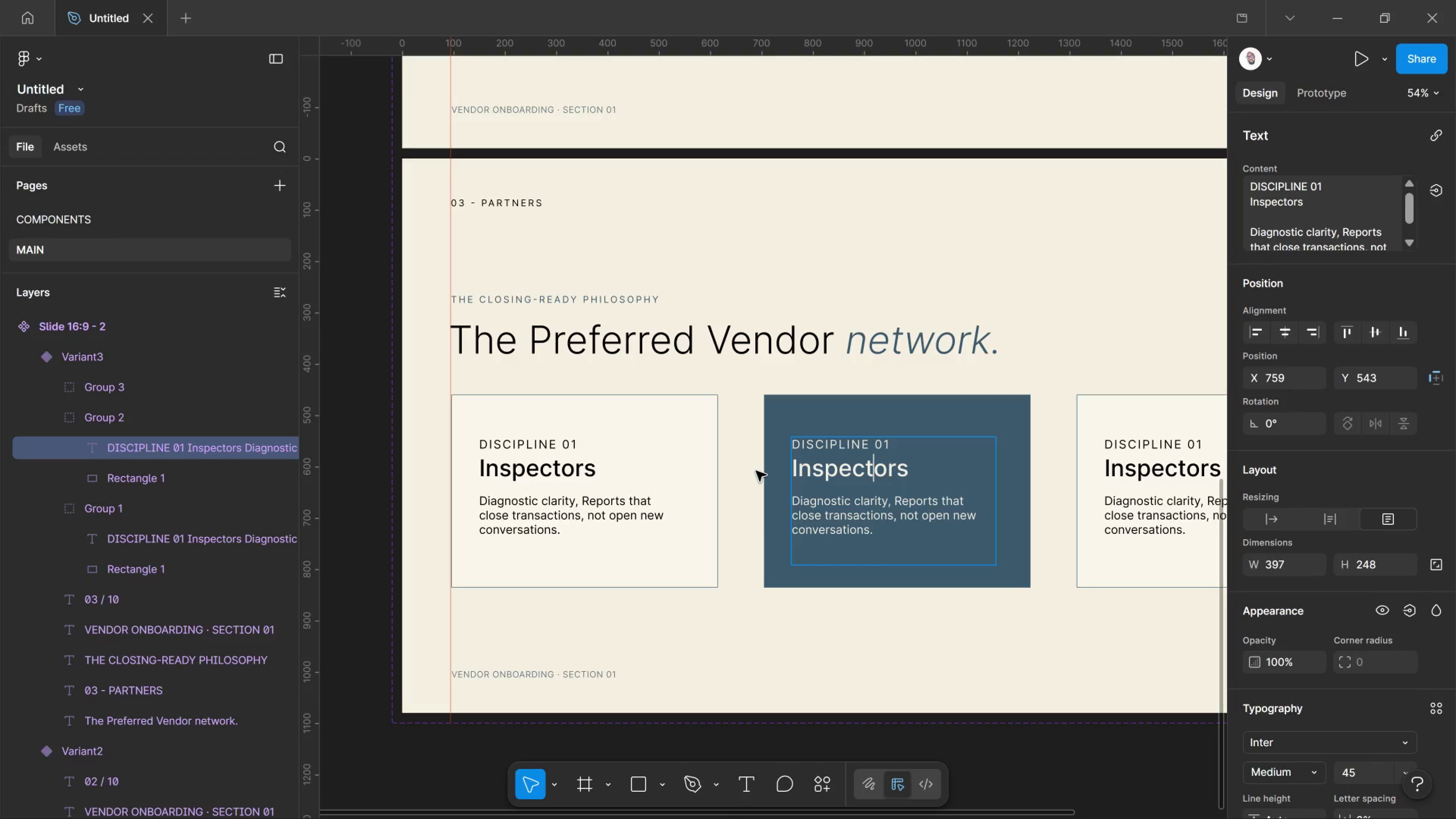 
key(Control+Z)
 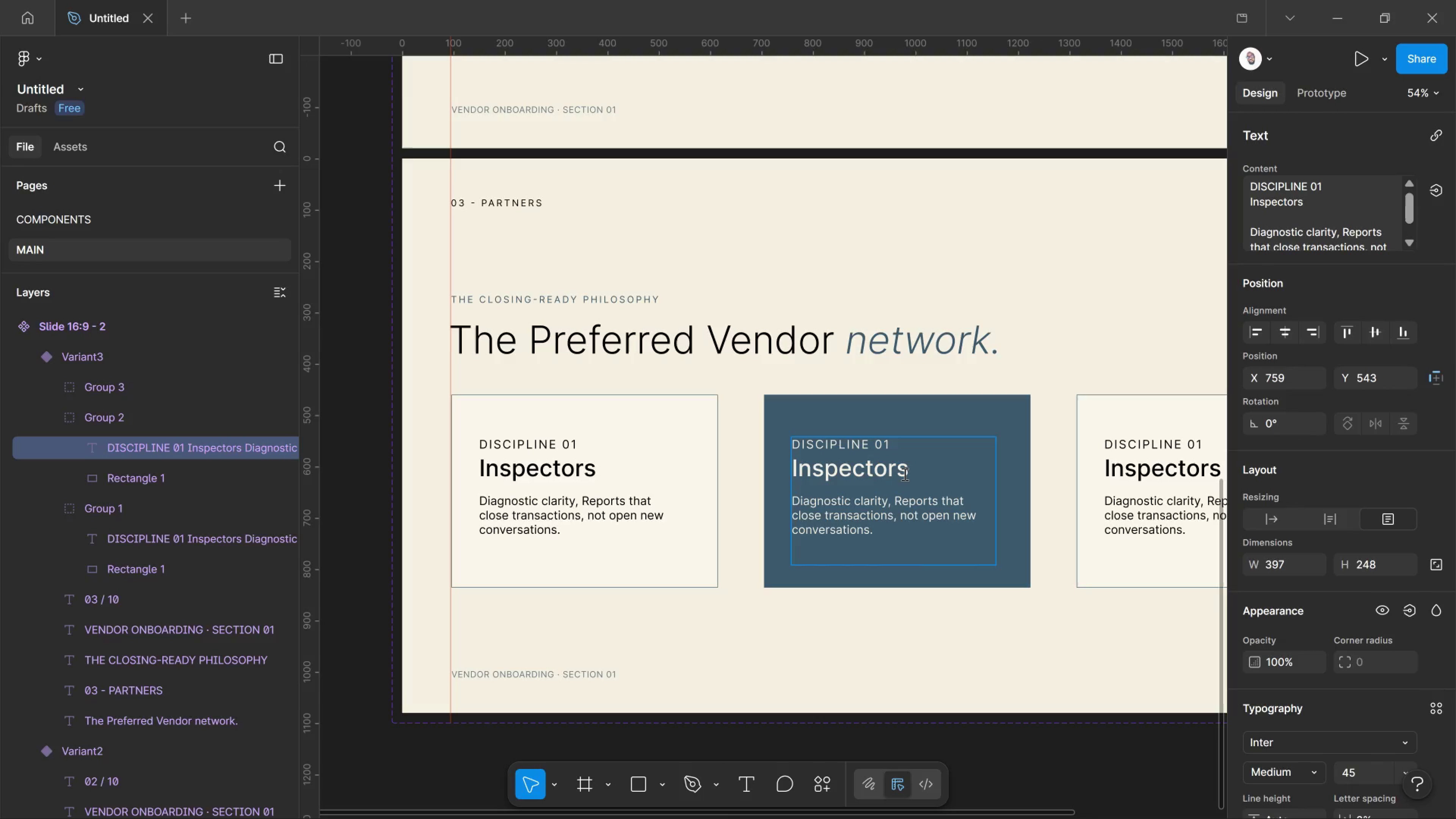 
left_click_drag(start_coordinate=[904, 474], to_coordinate=[745, 462])
 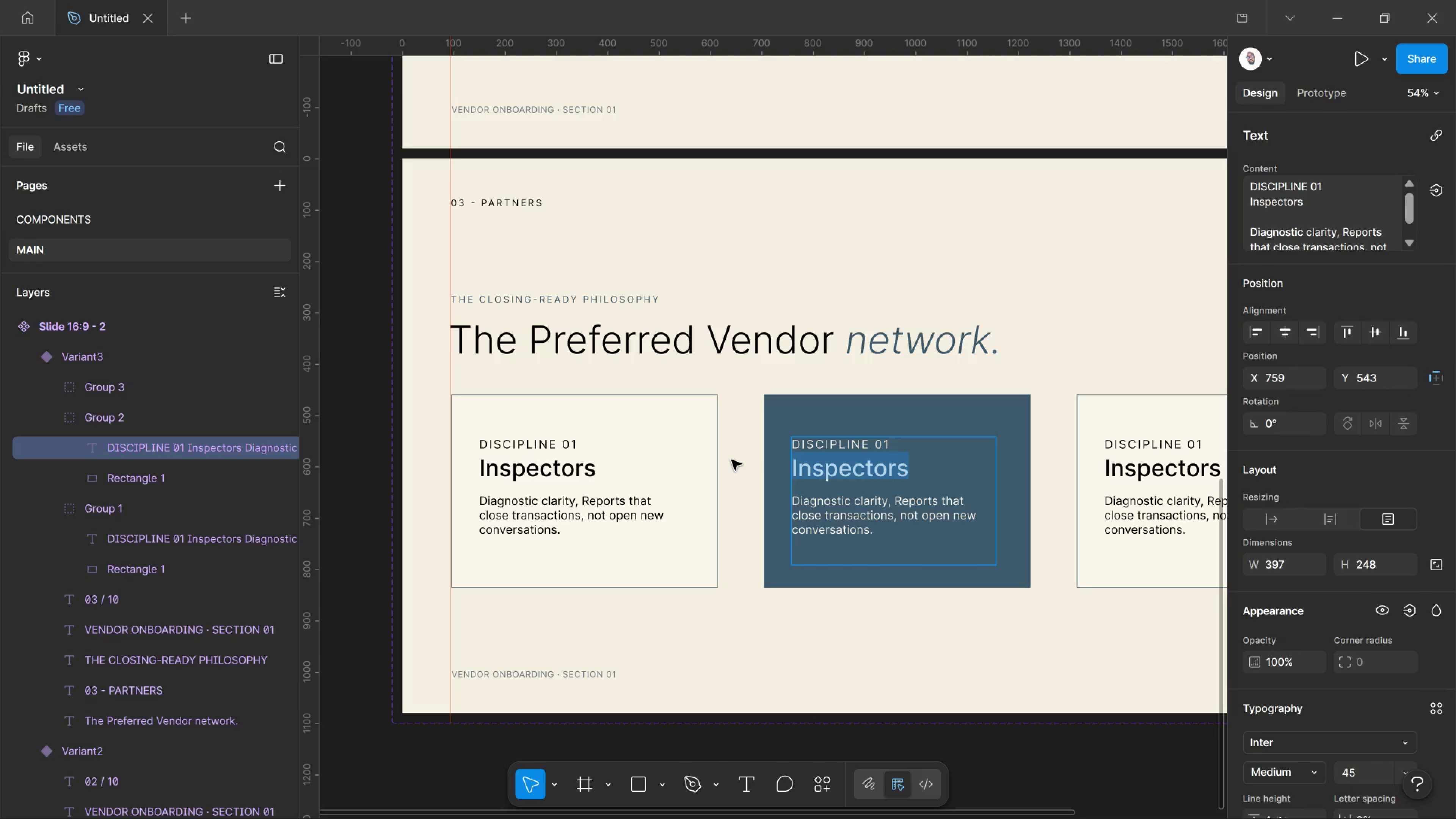 
type(STAGER)
key(Backspace)
key(Backspace)
key(Backspace)
key(Backspace)
key(Backspace)
type(tagers)
 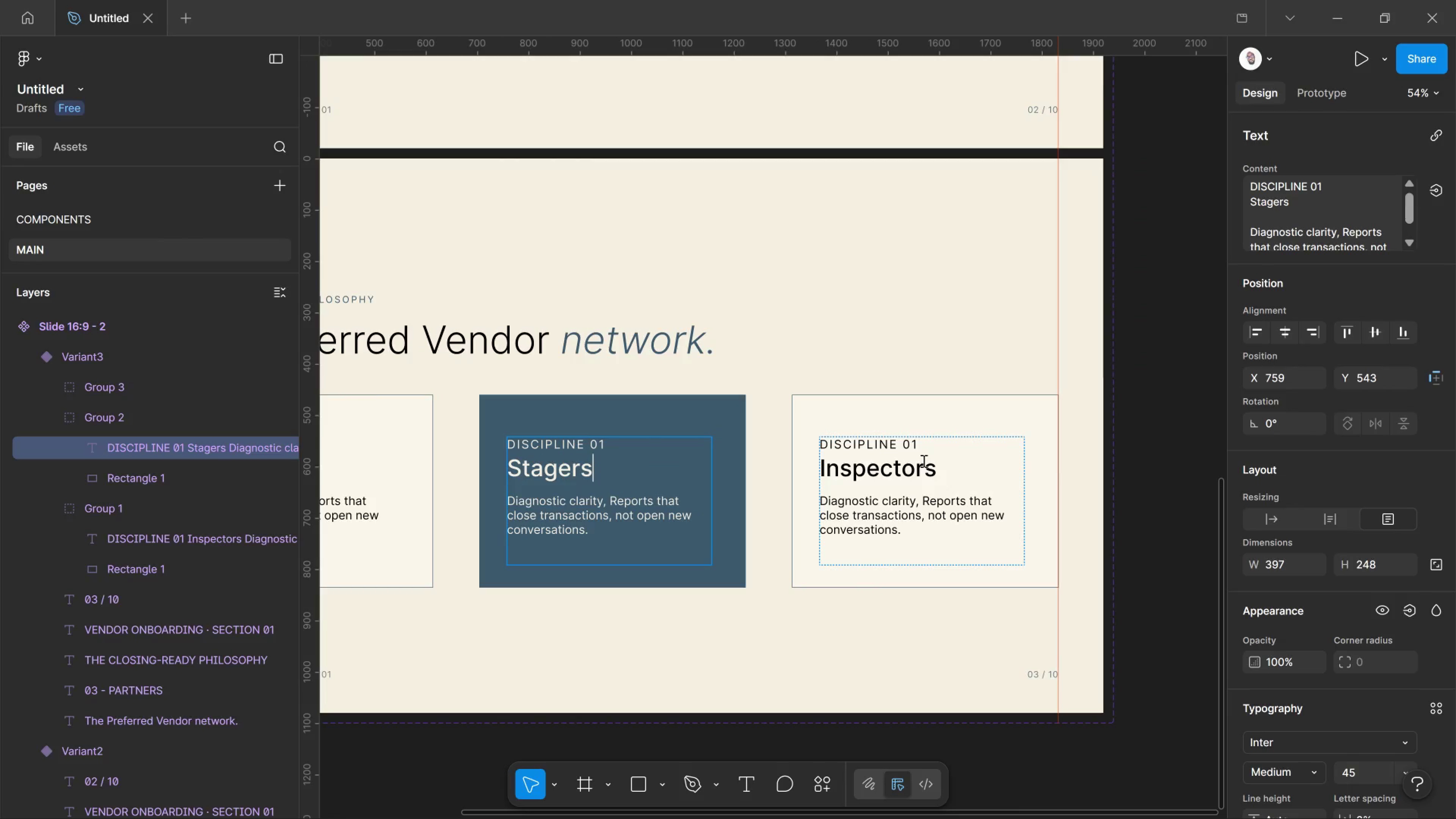 
left_click_drag(start_coordinate=[934, 468], to_coordinate=[806, 468])
 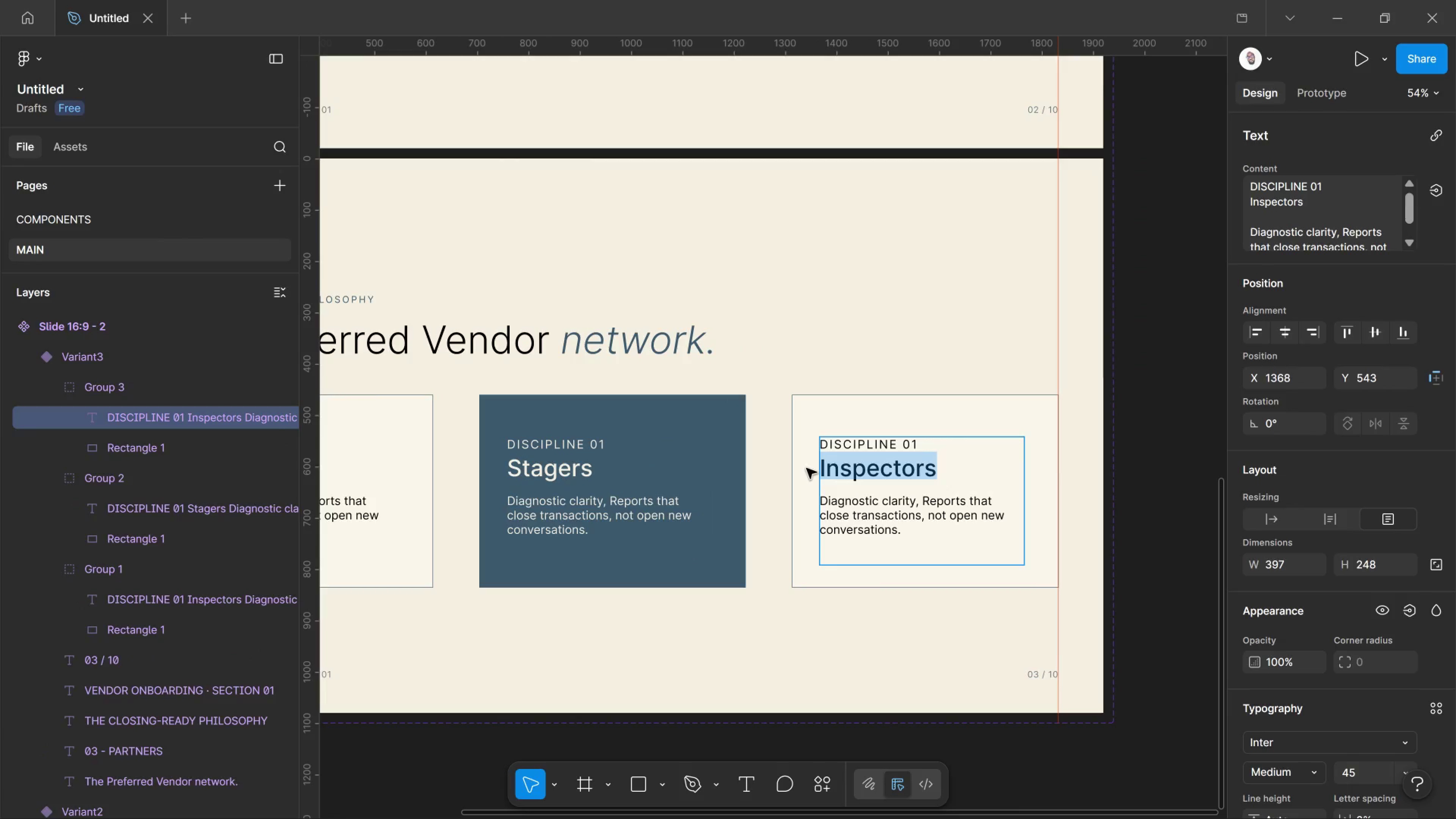 
type(Photographers)
 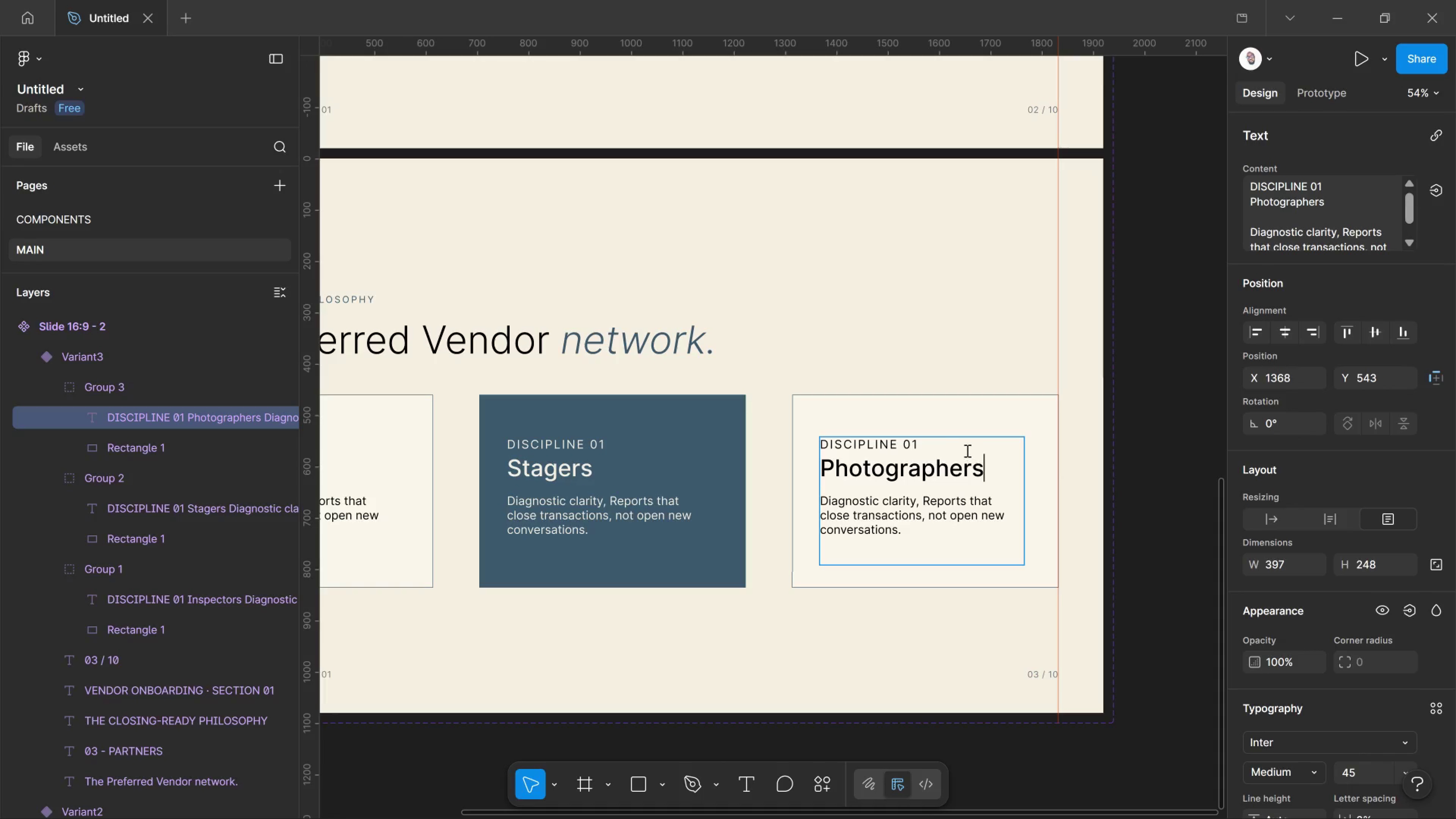 
left_click_drag(start_coordinate=[926, 446], to_coordinate=[924, 444])
 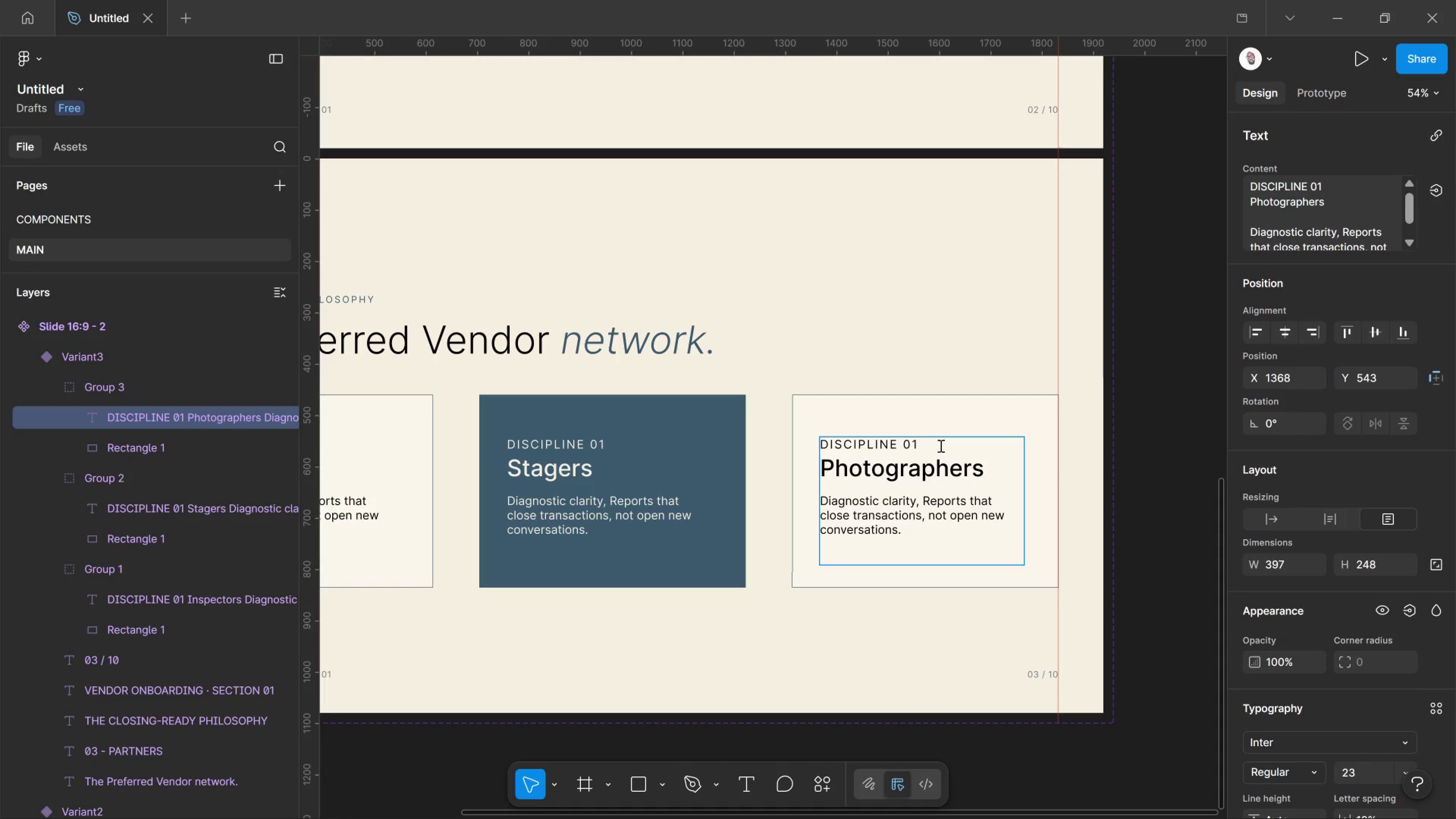 
key(Backspace)
 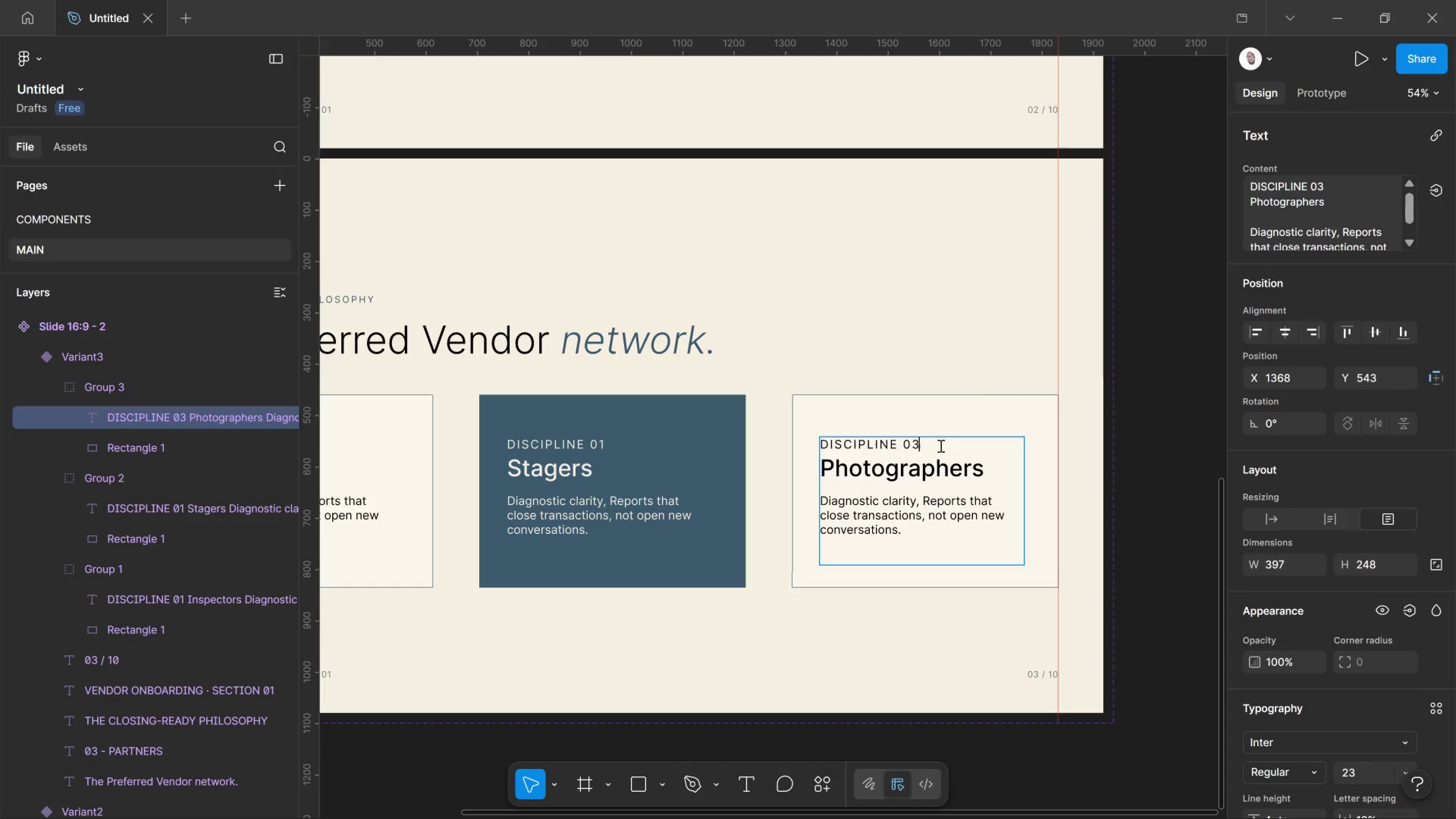 
key(3)
 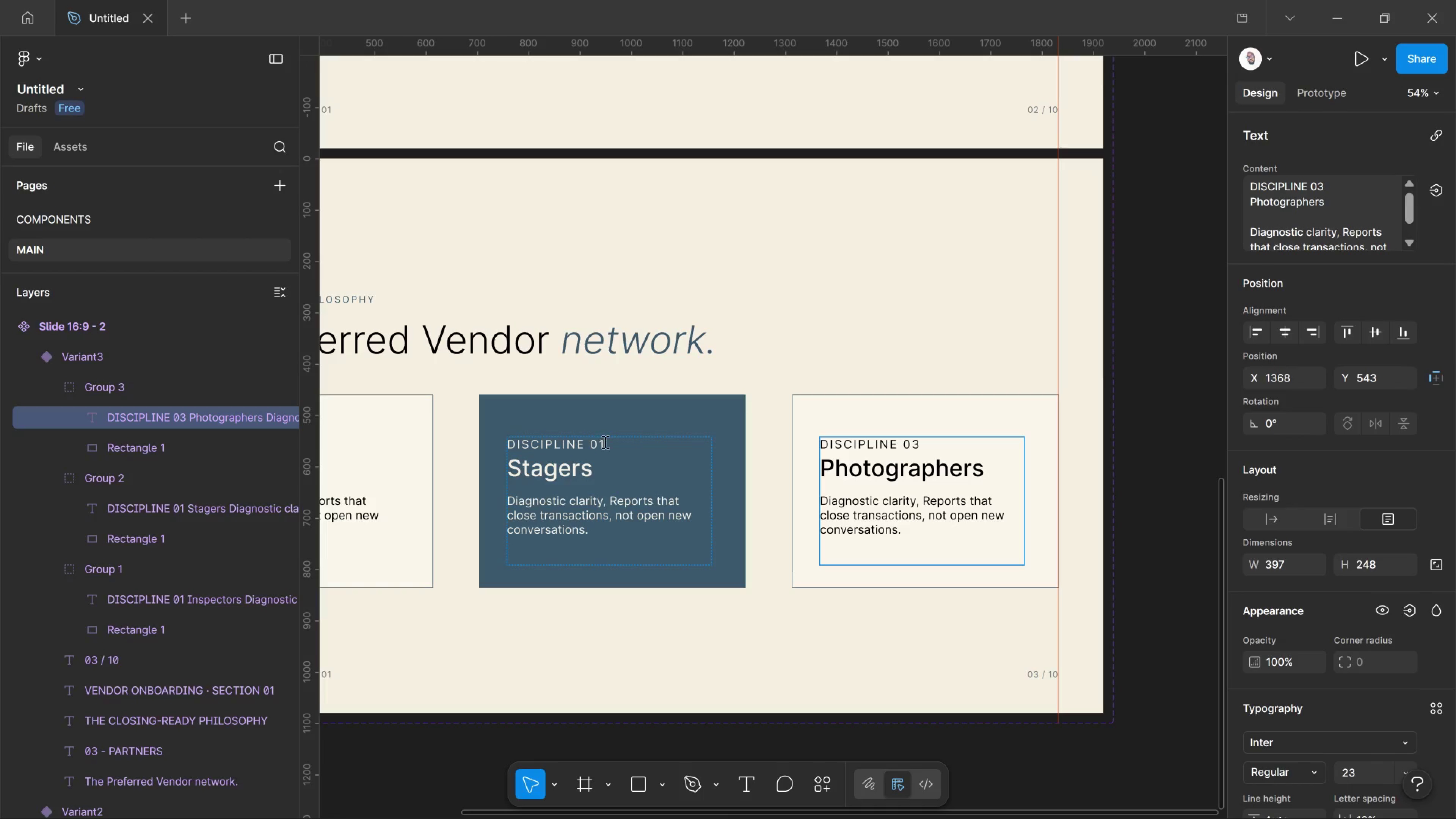 
left_click([611, 444])
 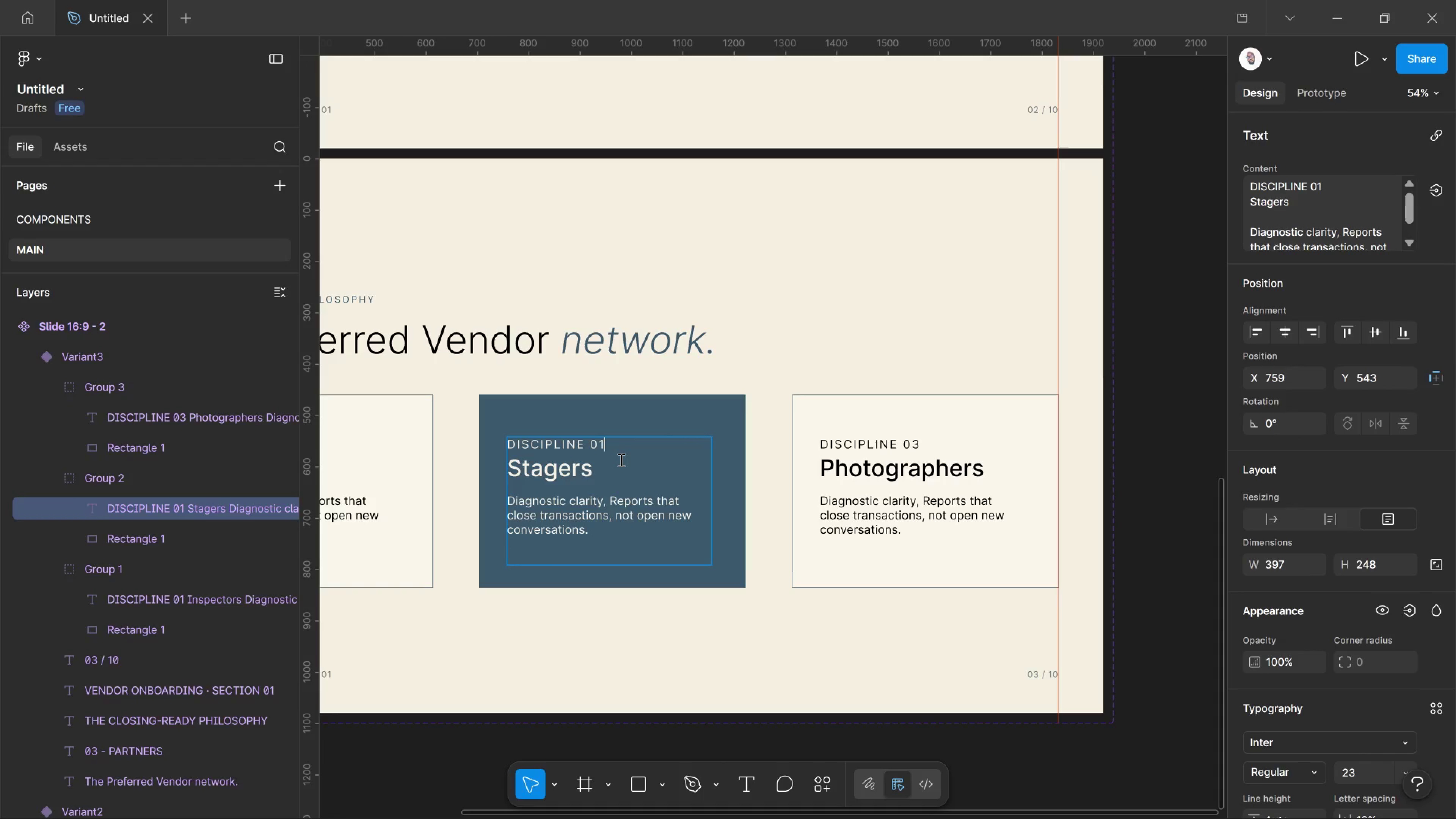 
key(Backspace)
 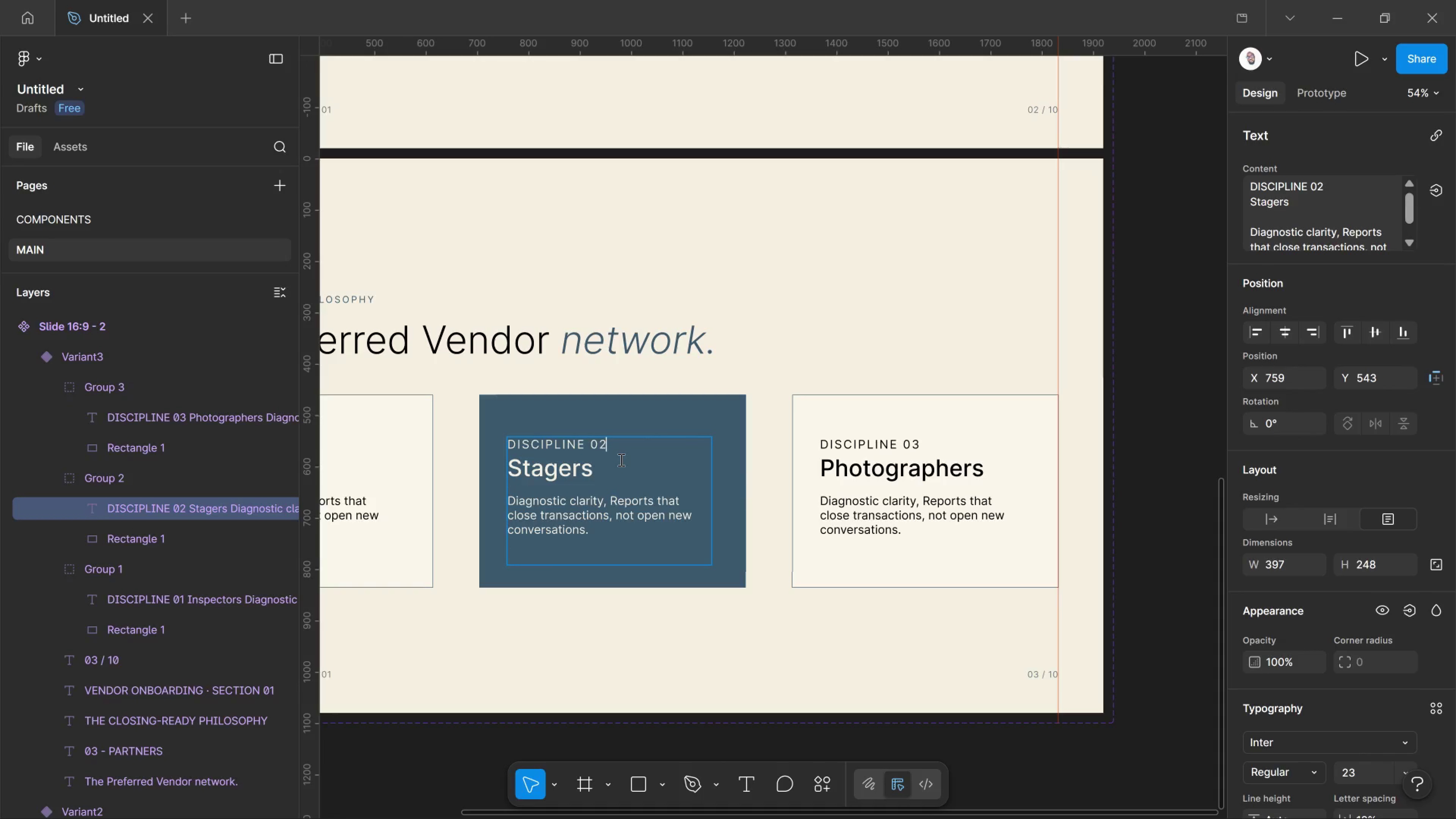 
key(2)
 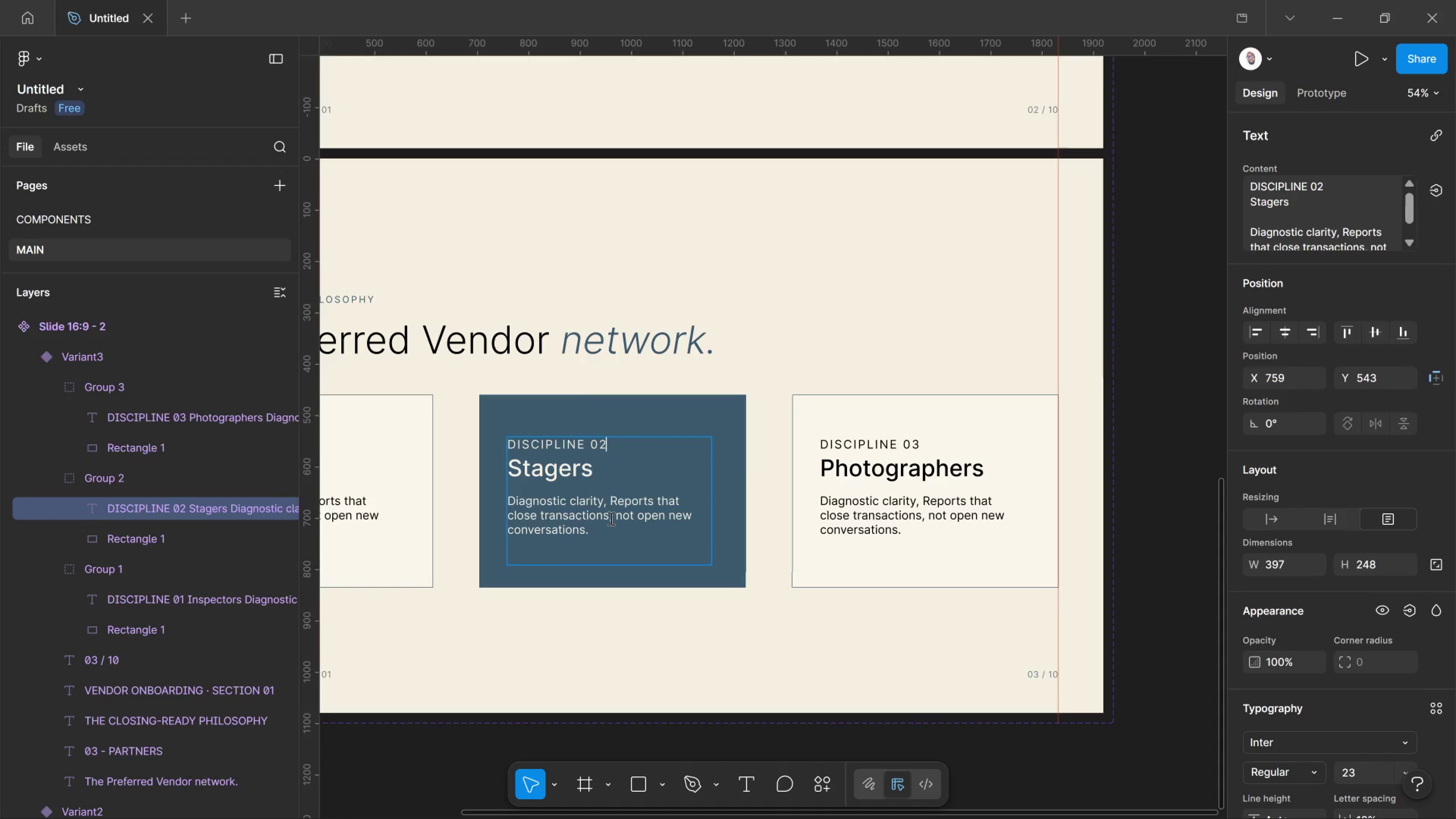 
left_click([610, 518])
 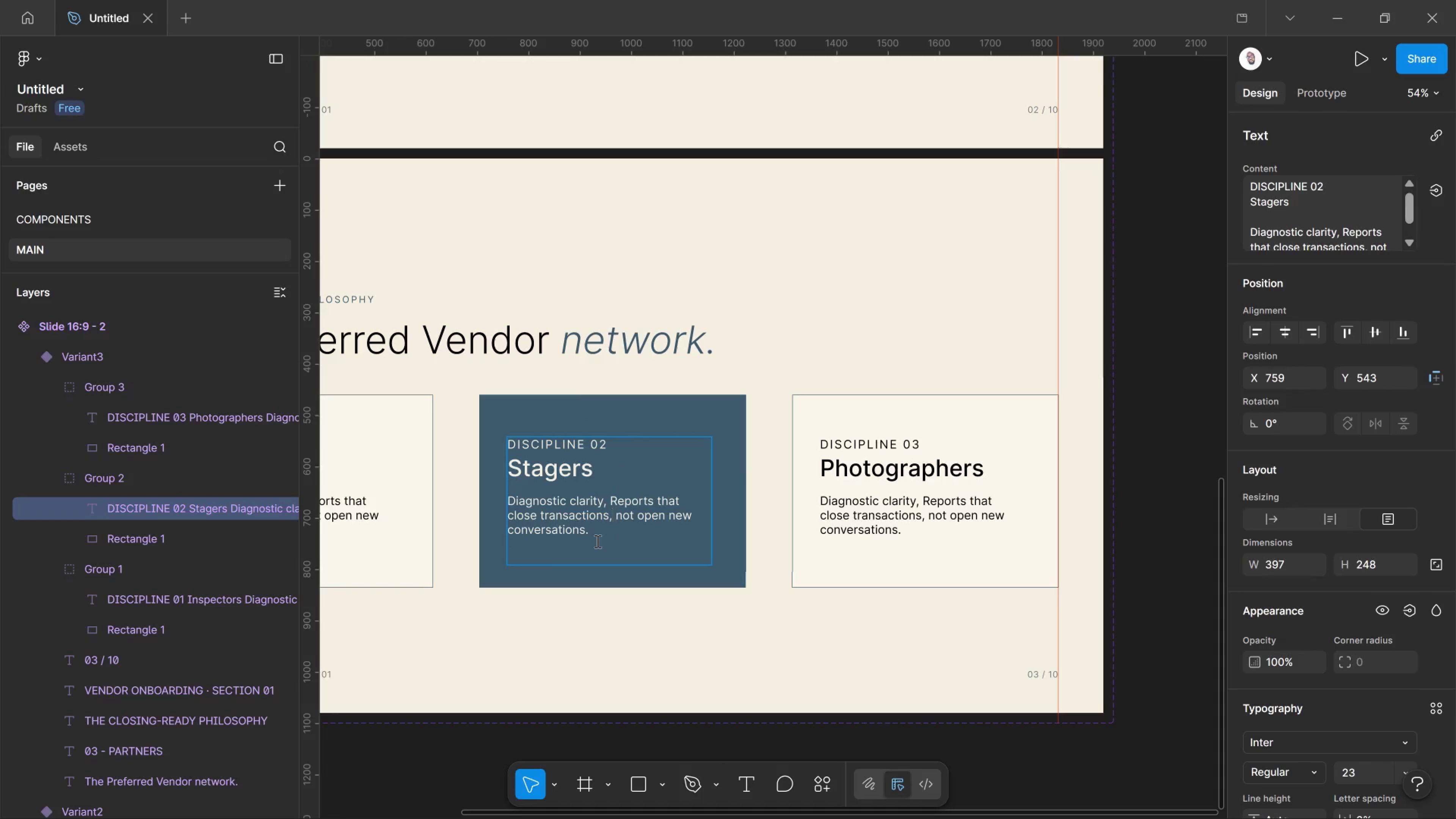 
left_click_drag(start_coordinate=[597, 541], to_coordinate=[445, 505])
 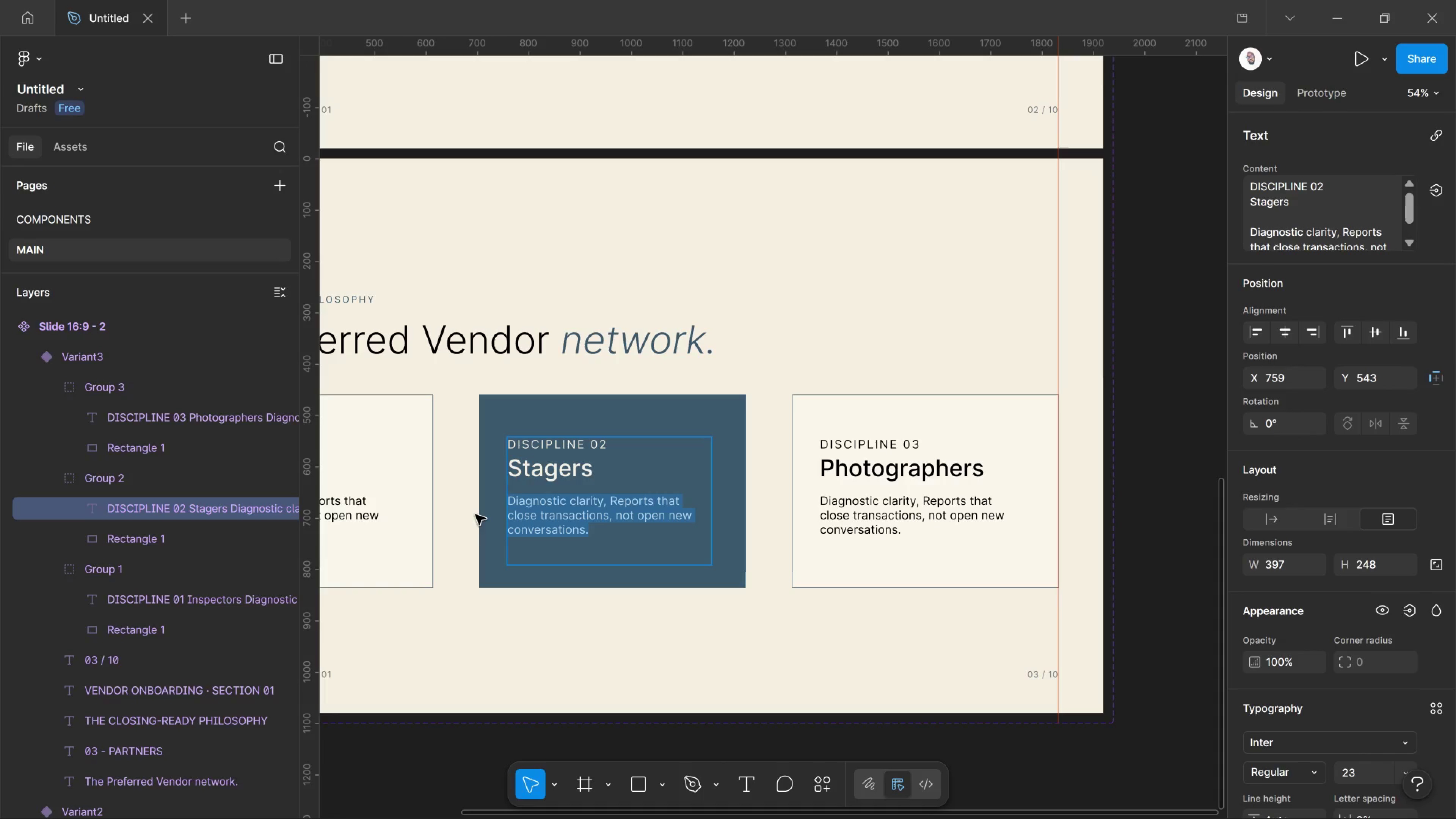 
type(Compositiion that respects the architecture and accelerates buyer commitment)
 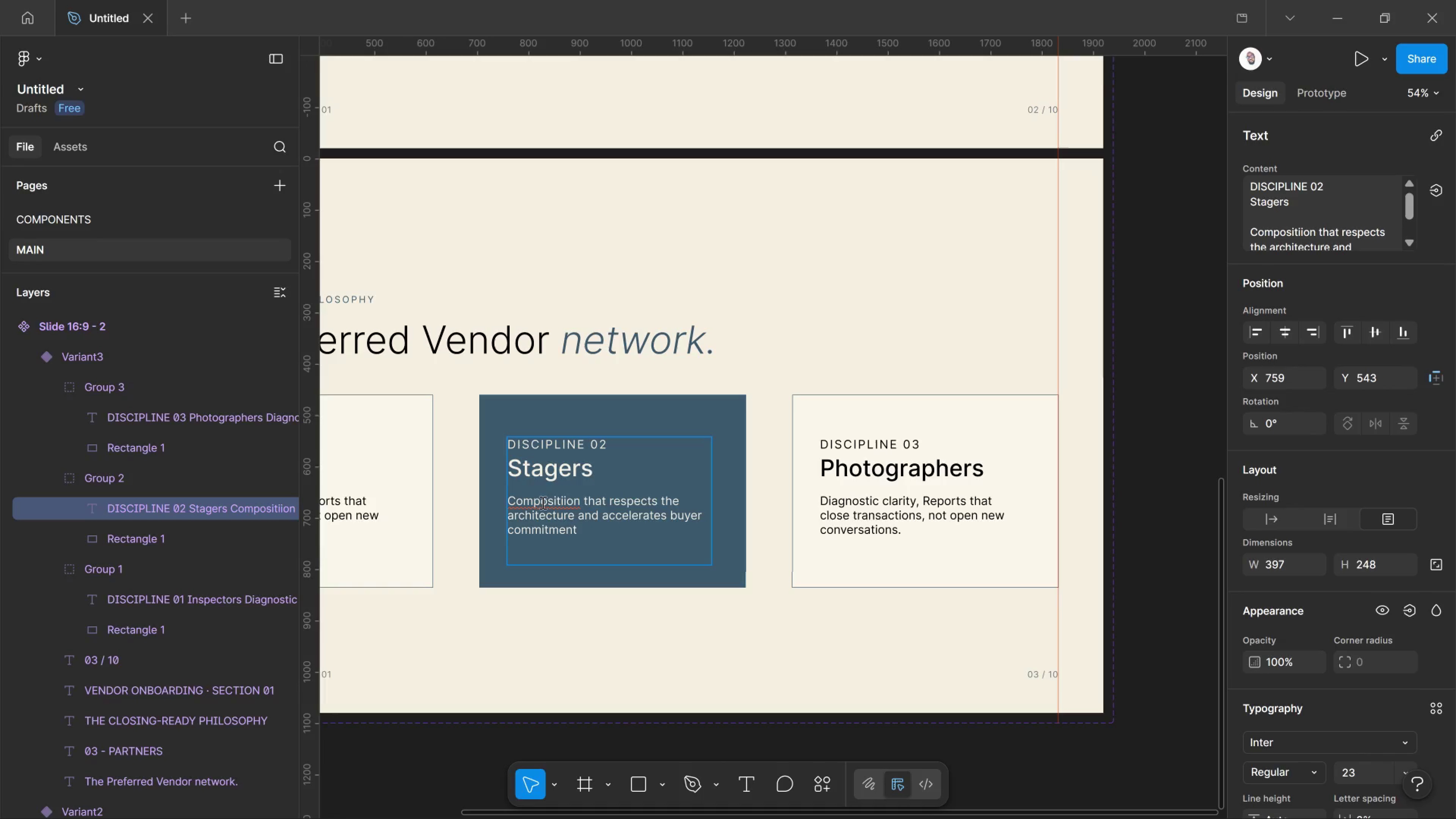 
right_click([542, 502])
 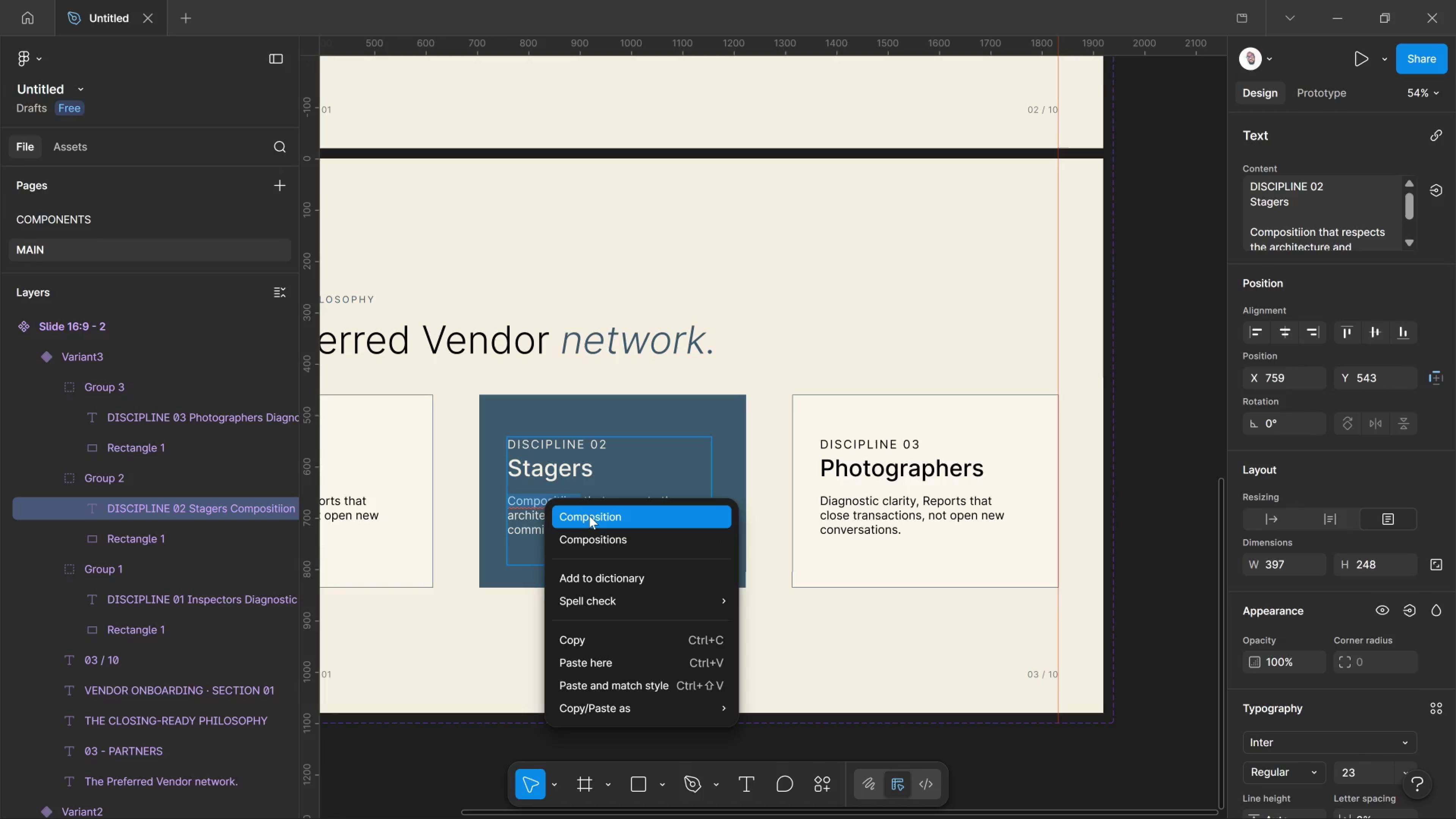 
left_click([589, 516])
 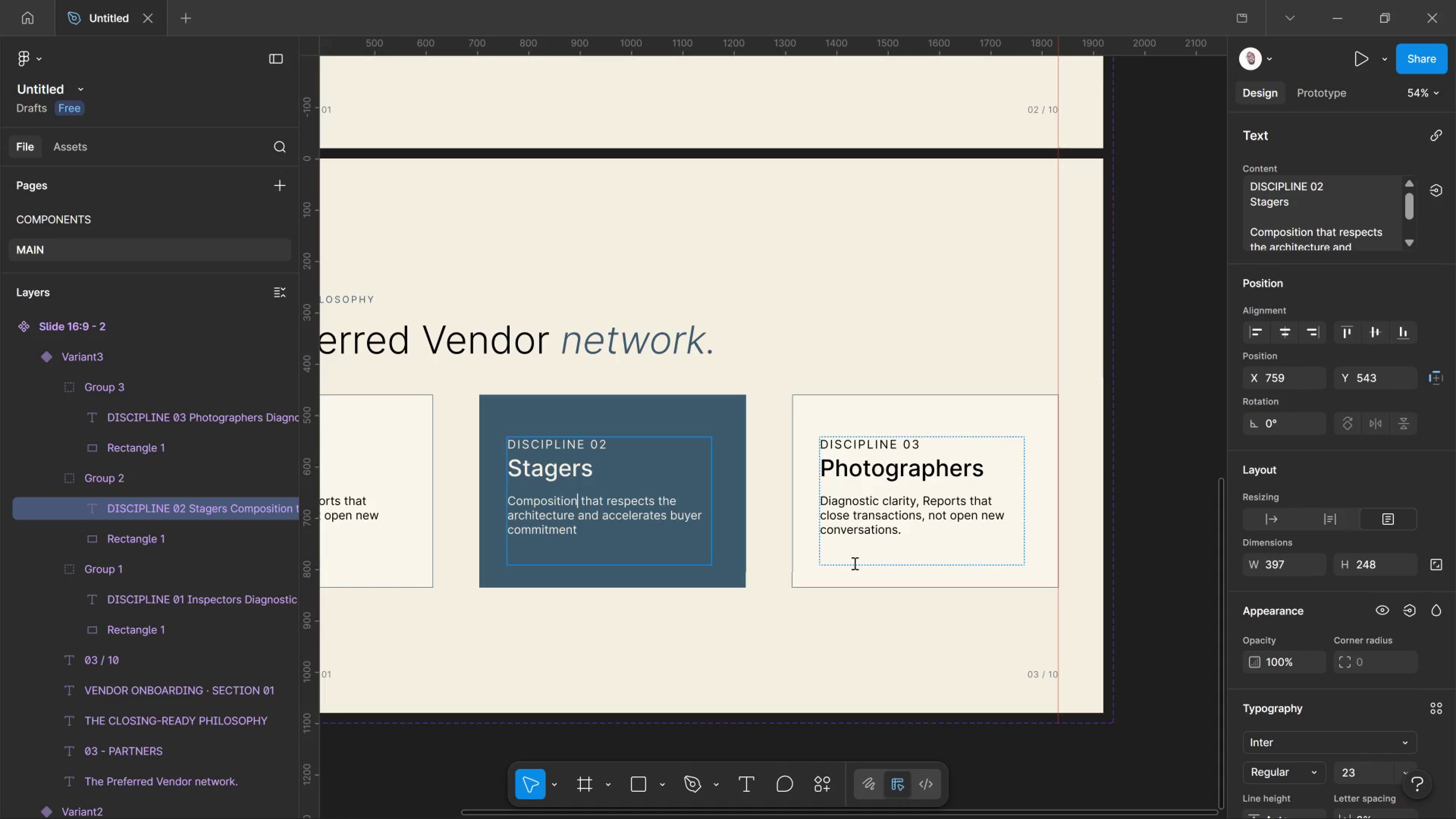 
wait(15.27)
 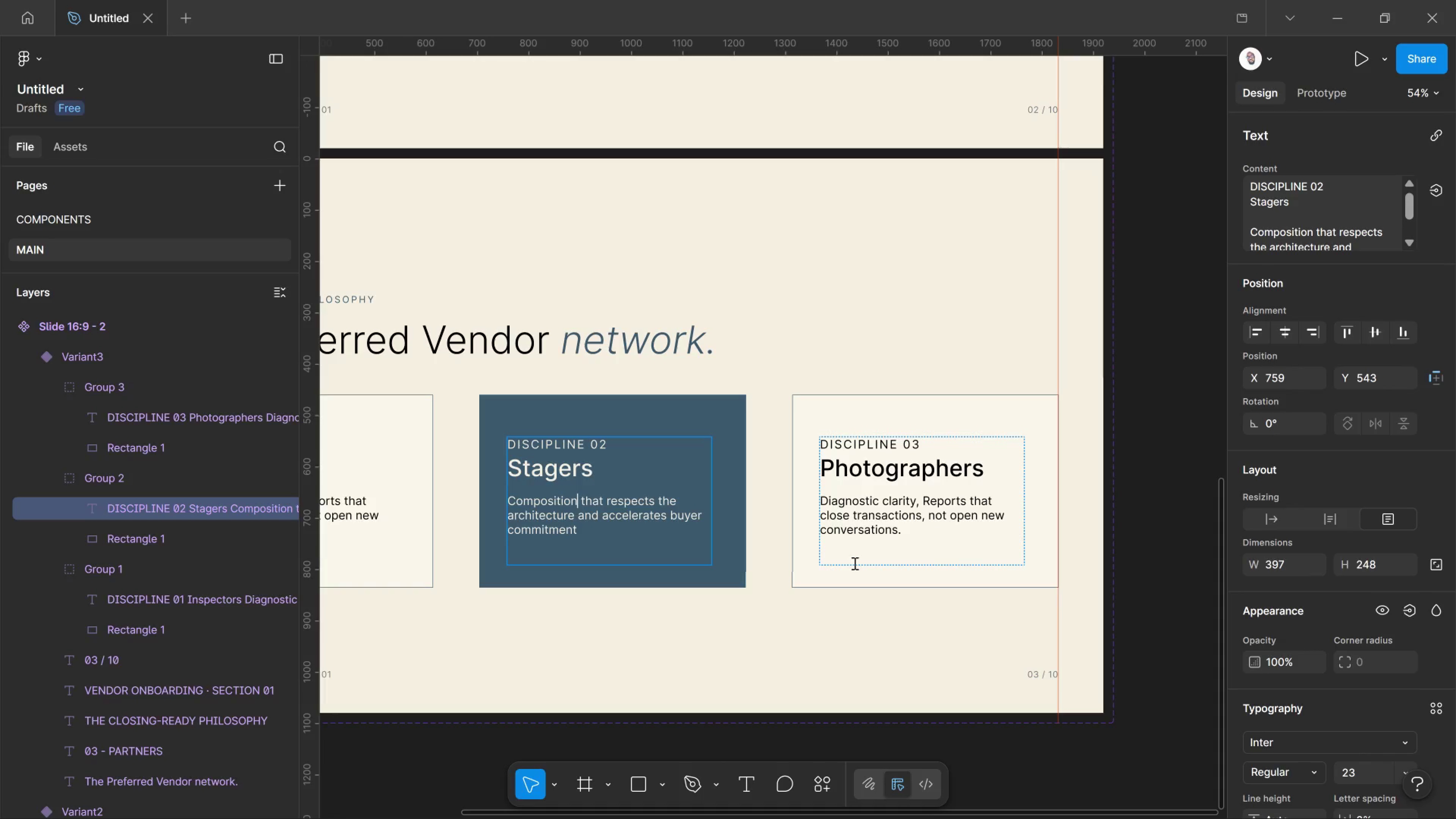 
left_click([640, 536])
 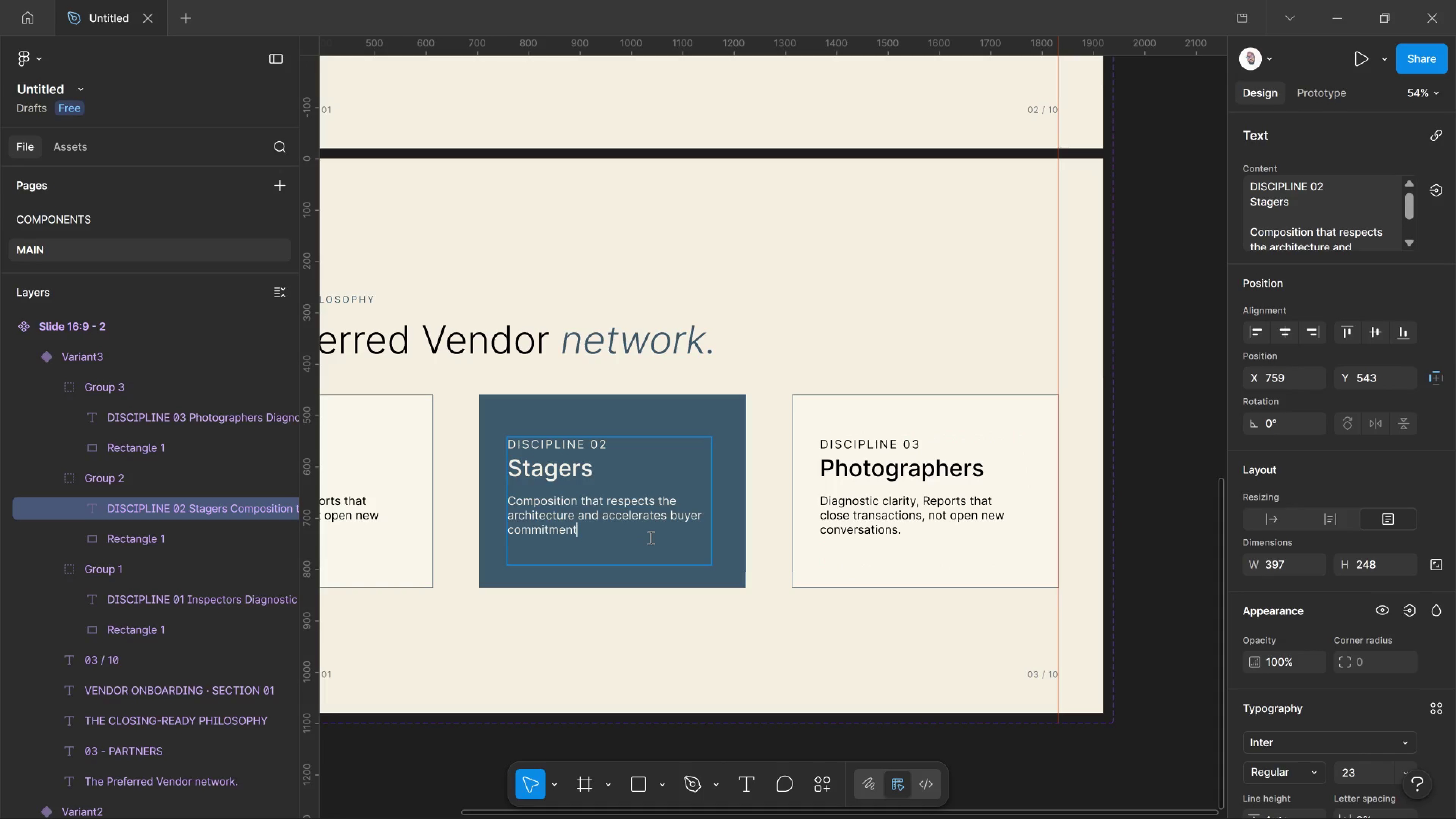 
key(Period)
 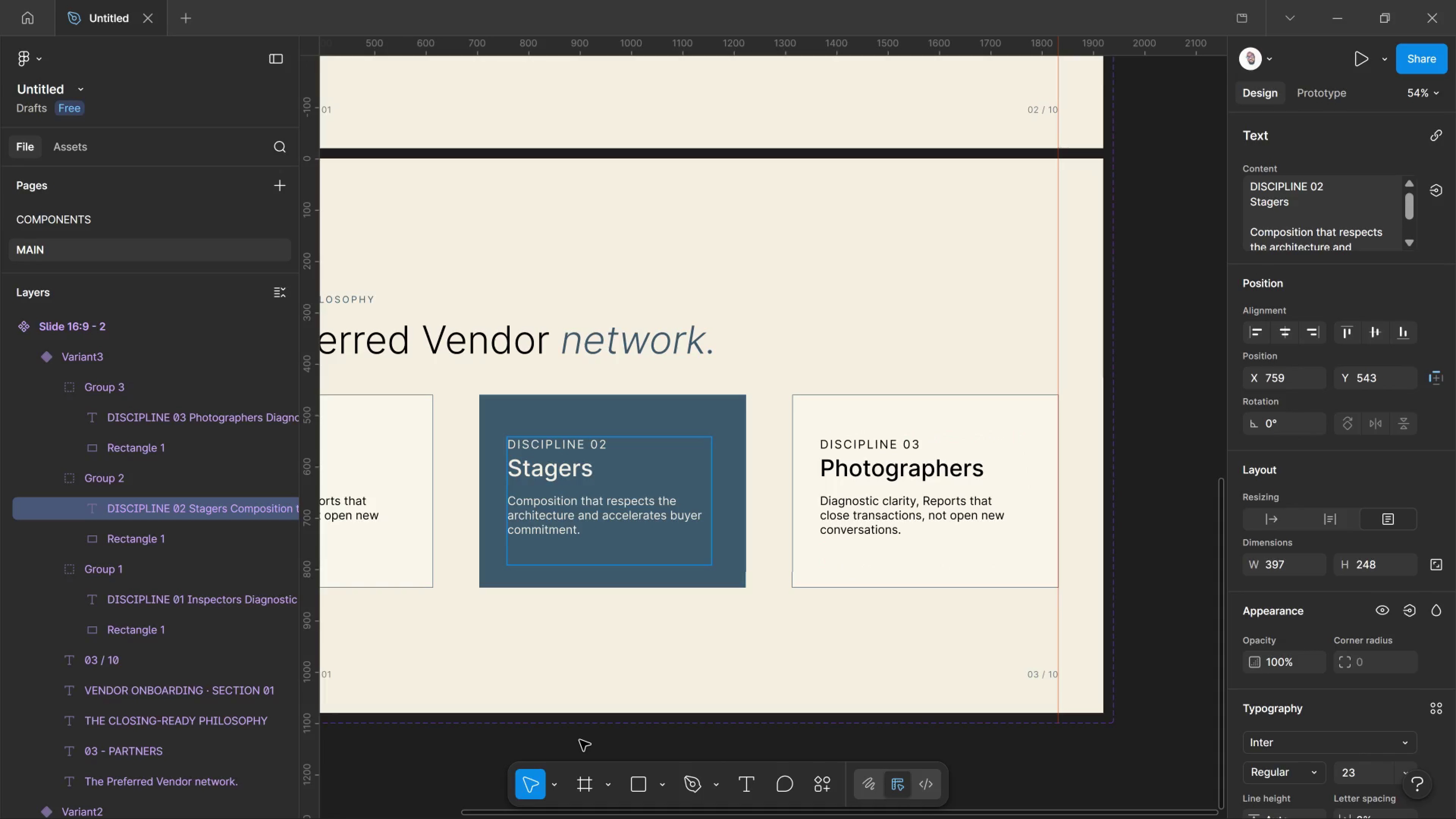 
left_click([580, 740])
 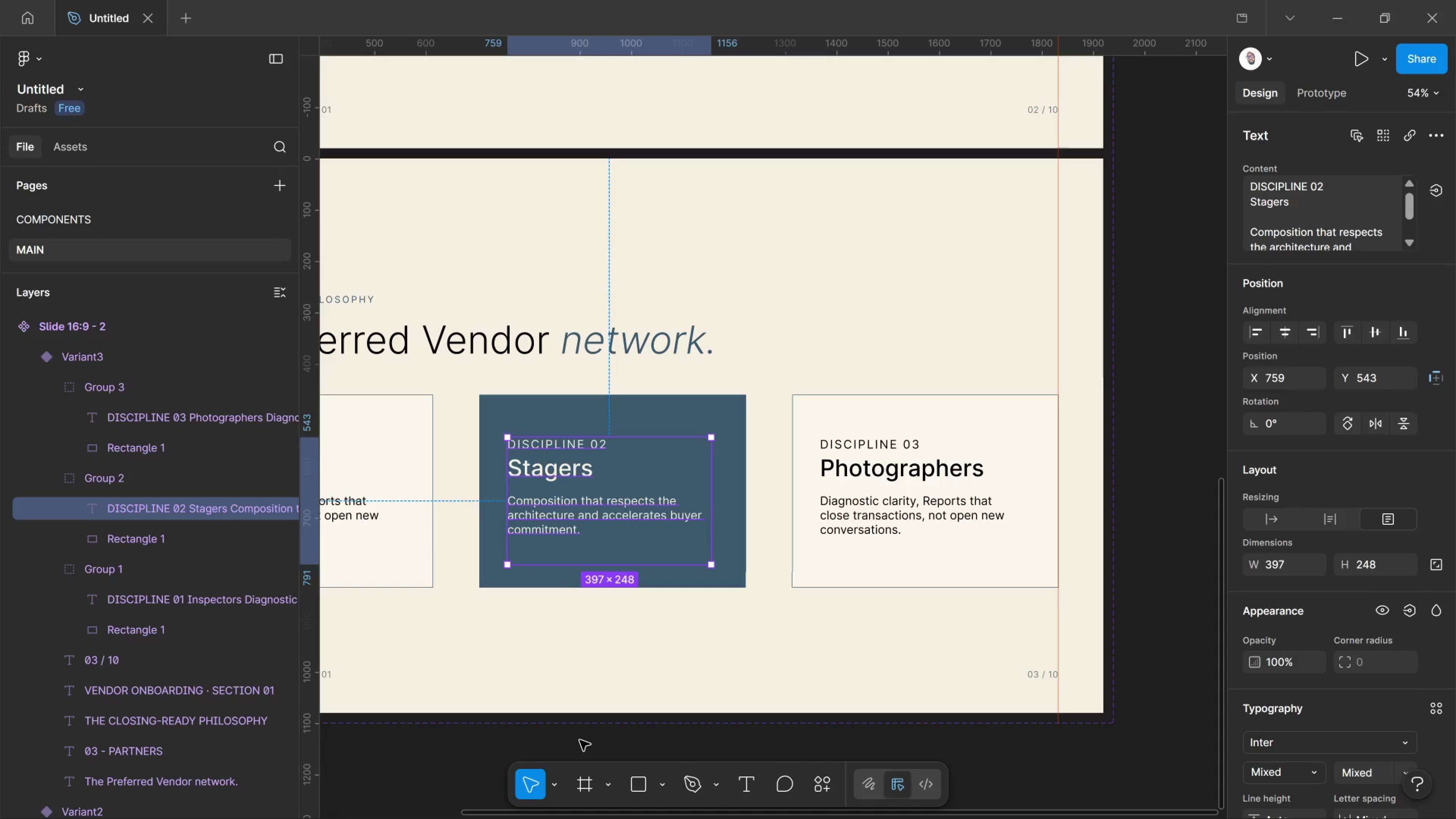 
wait(31.91)
 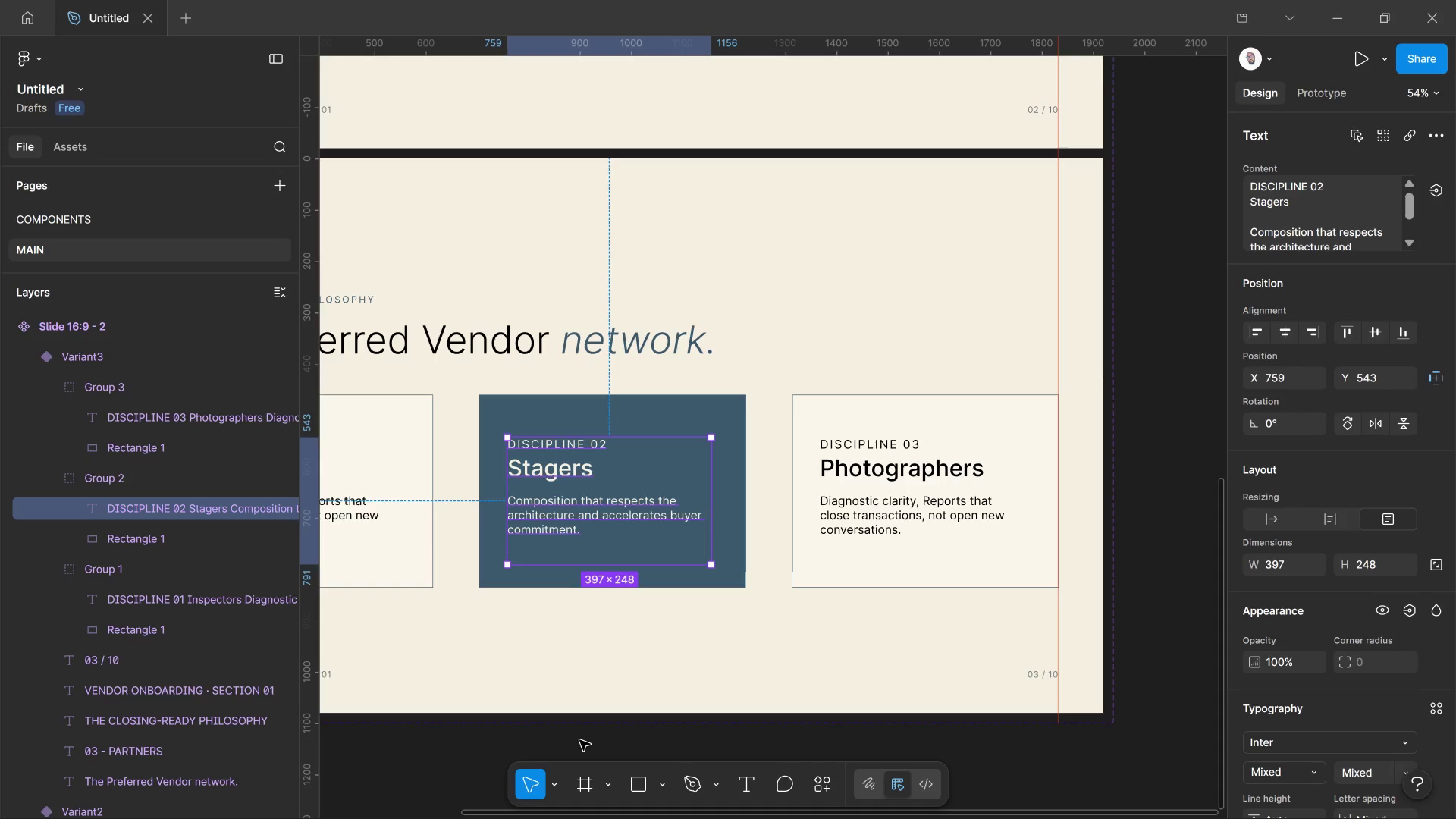 
double_click([849, 524])
 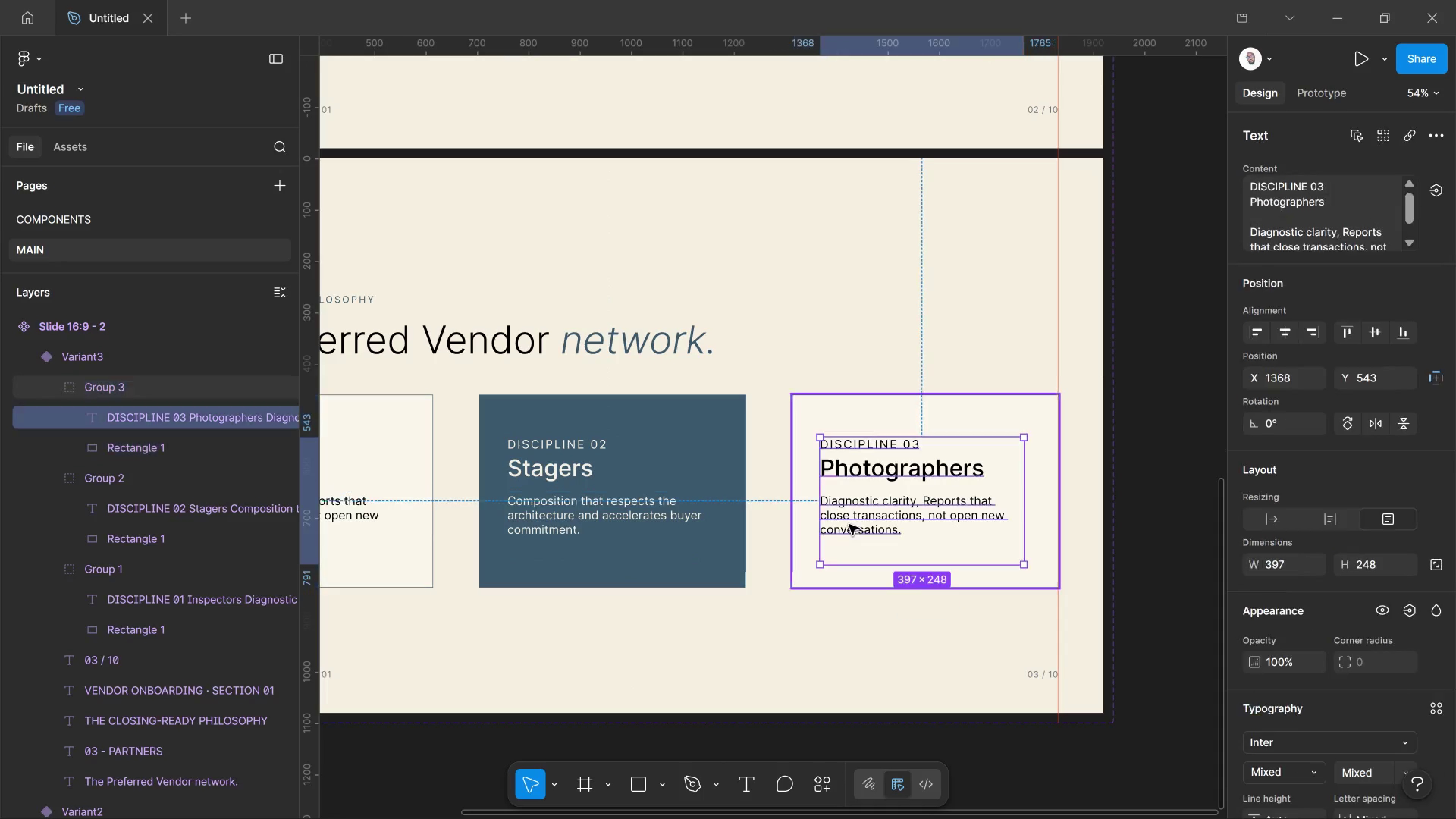 
triple_click([849, 524])
 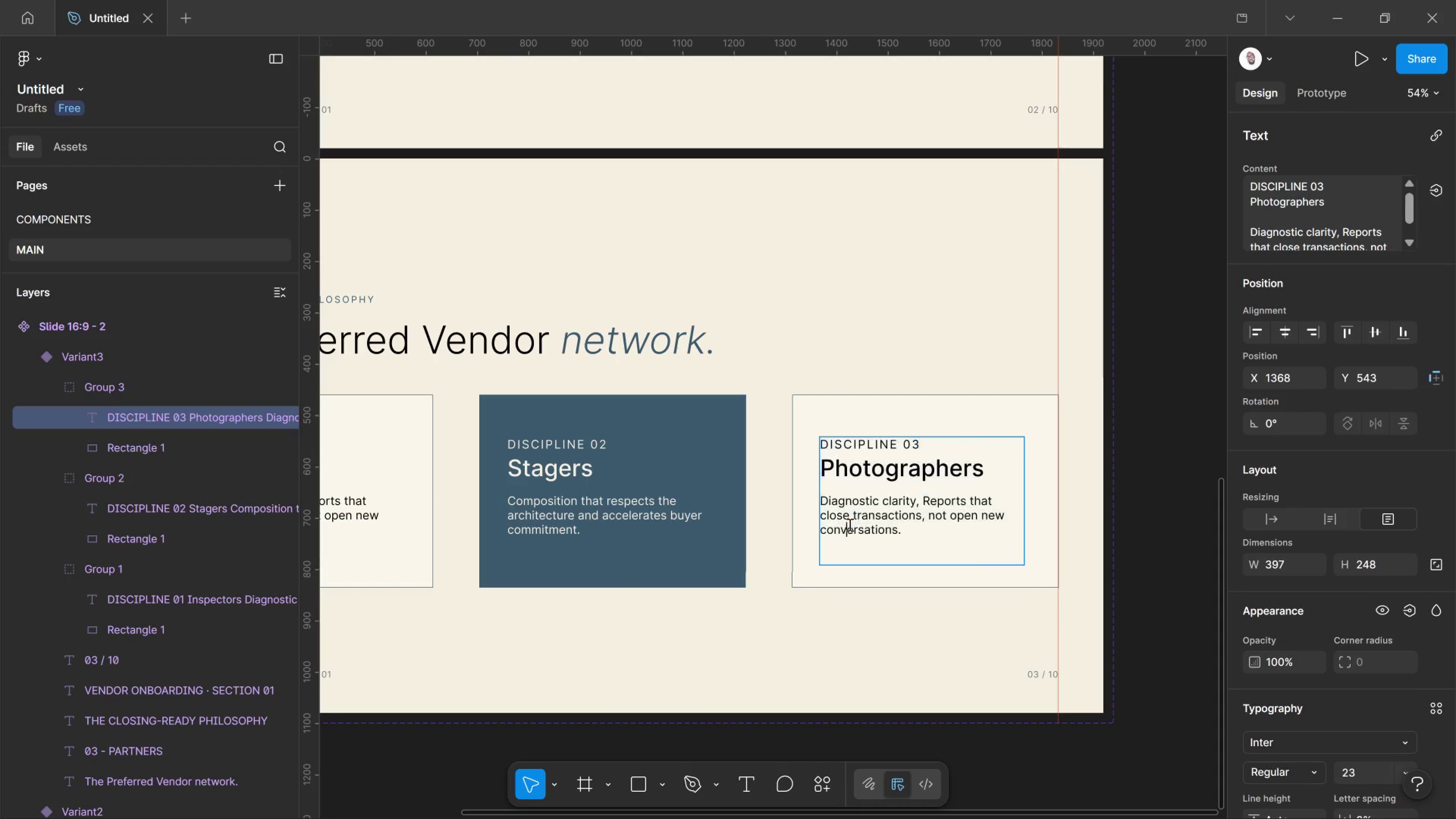 
double_click([849, 524])
 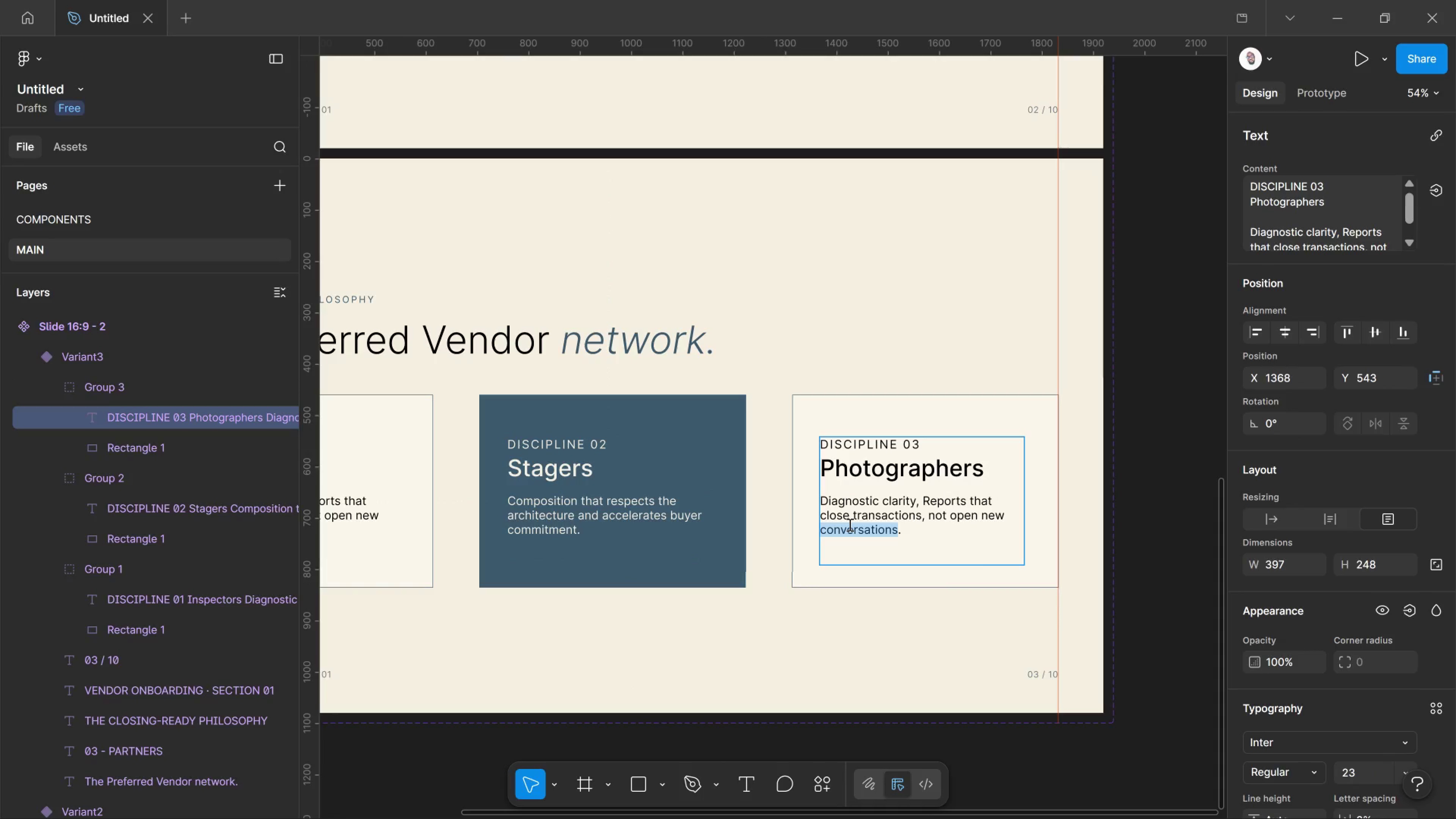 
triple_click([849, 524])
 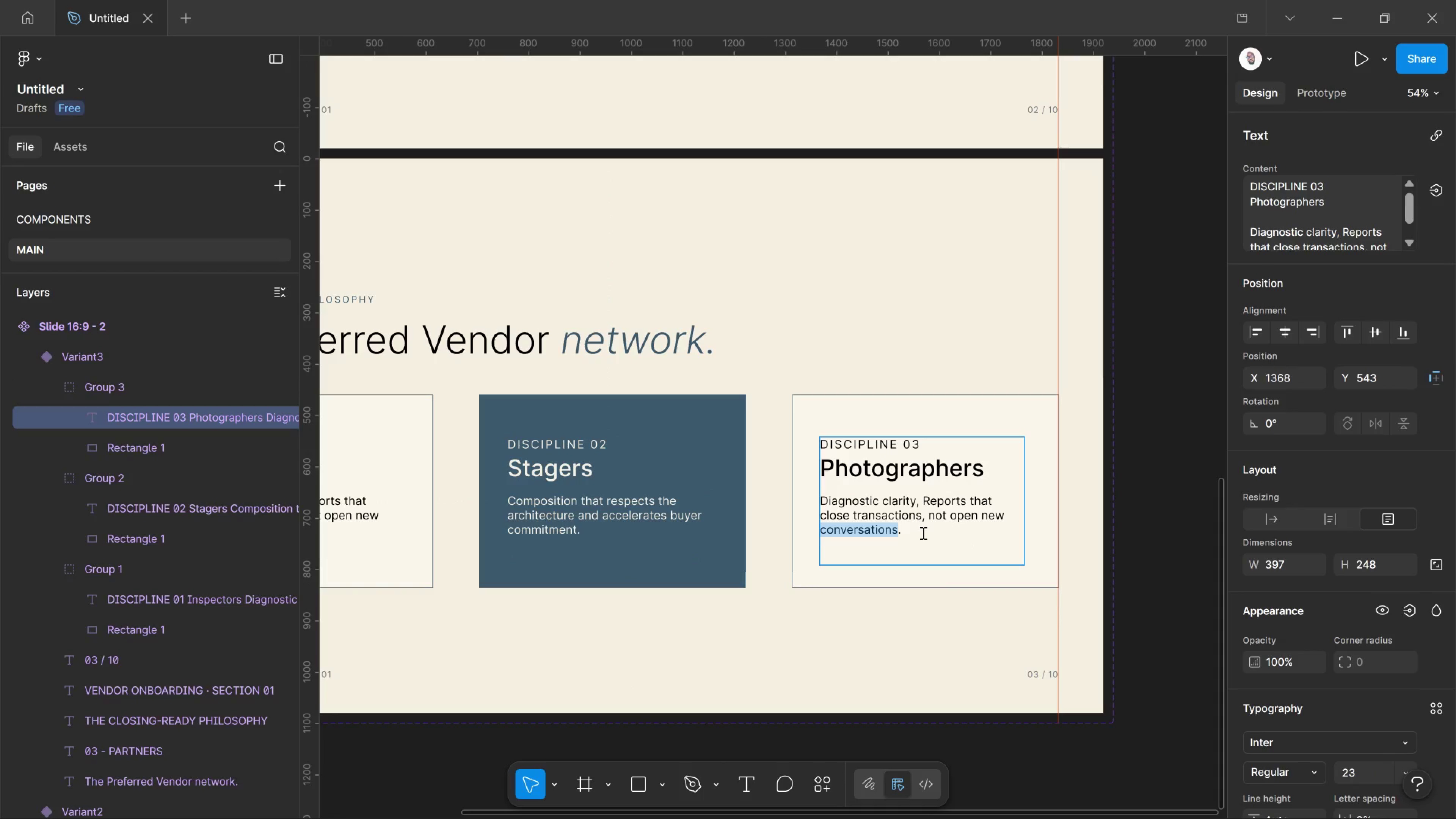 
left_click_drag(start_coordinate=[922, 533], to_coordinate=[739, 507])
 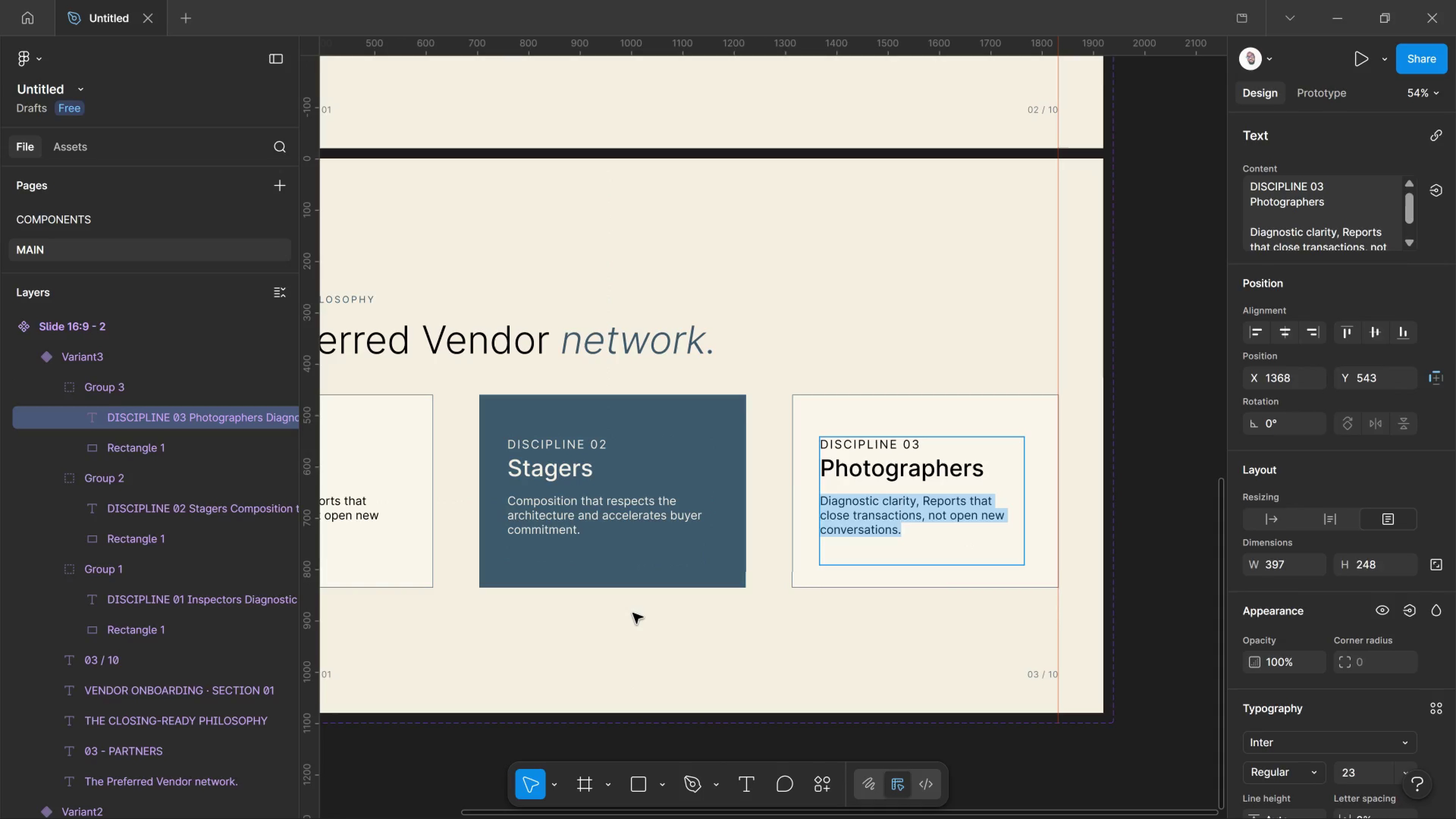 
type(iMGA)
key(Backspace)
key(Backspace)
key(Backspace)
key(Backspace)
type(Imga)
key(Backspace)
key(Backspace)
type(agery that is faithful to the assest)
key(Backspace)
key(Backspace)
type(t and ready for the listing the moment it is delivere)
key(Backspace)
type(ed )
key(Backspace)
type(.)
 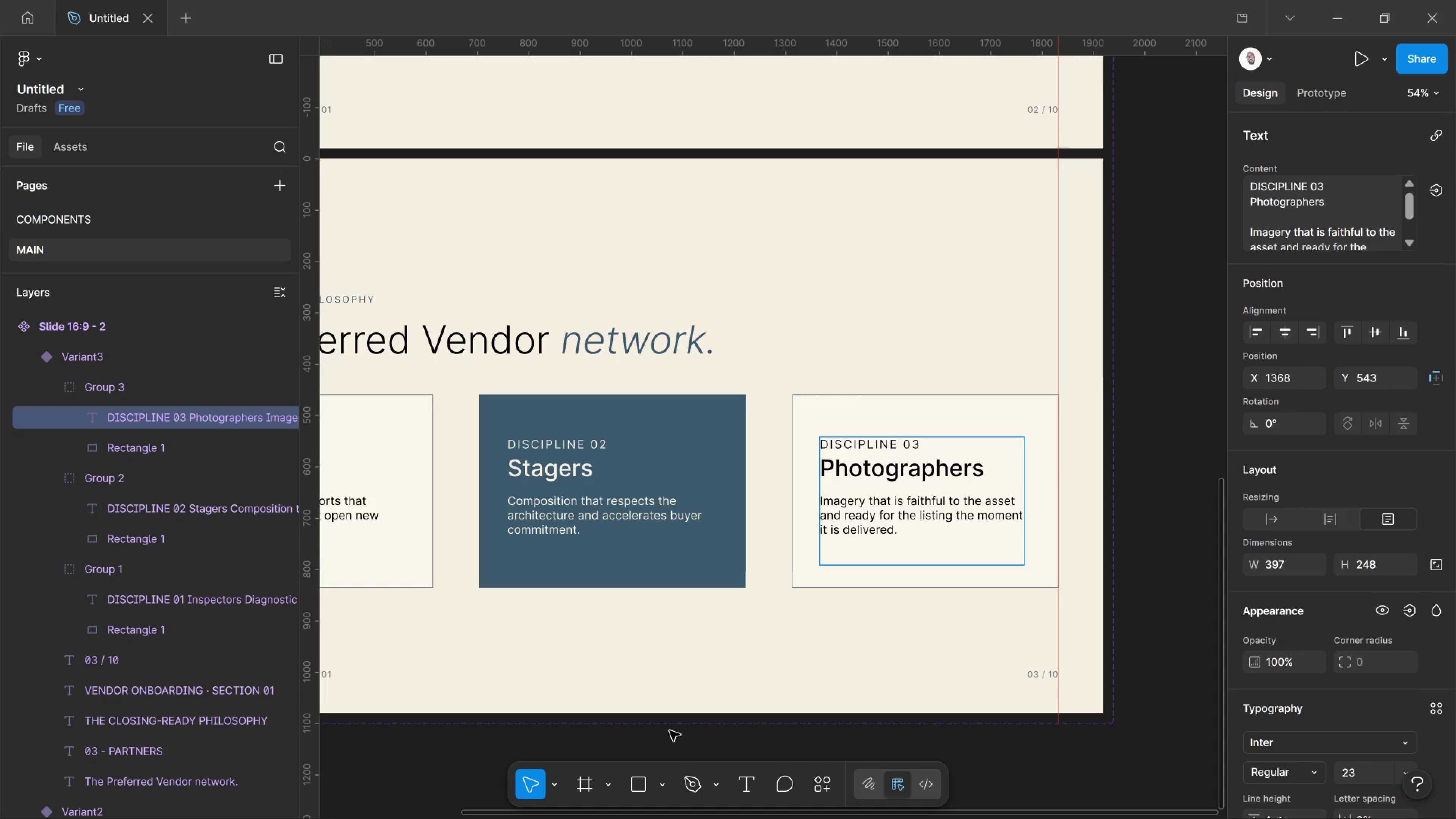 
left_click([711, 738])
 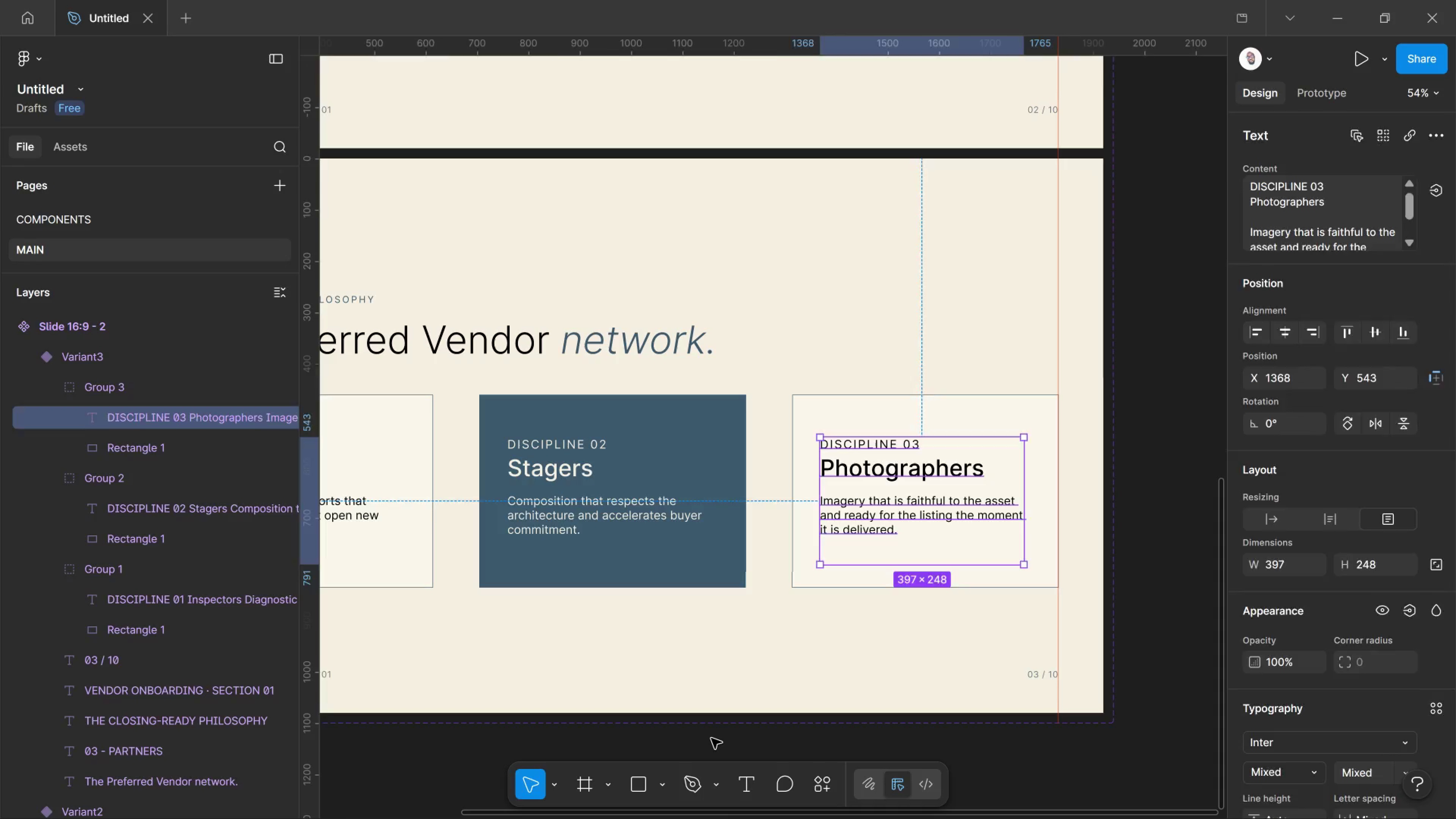 
left_click([711, 738])
 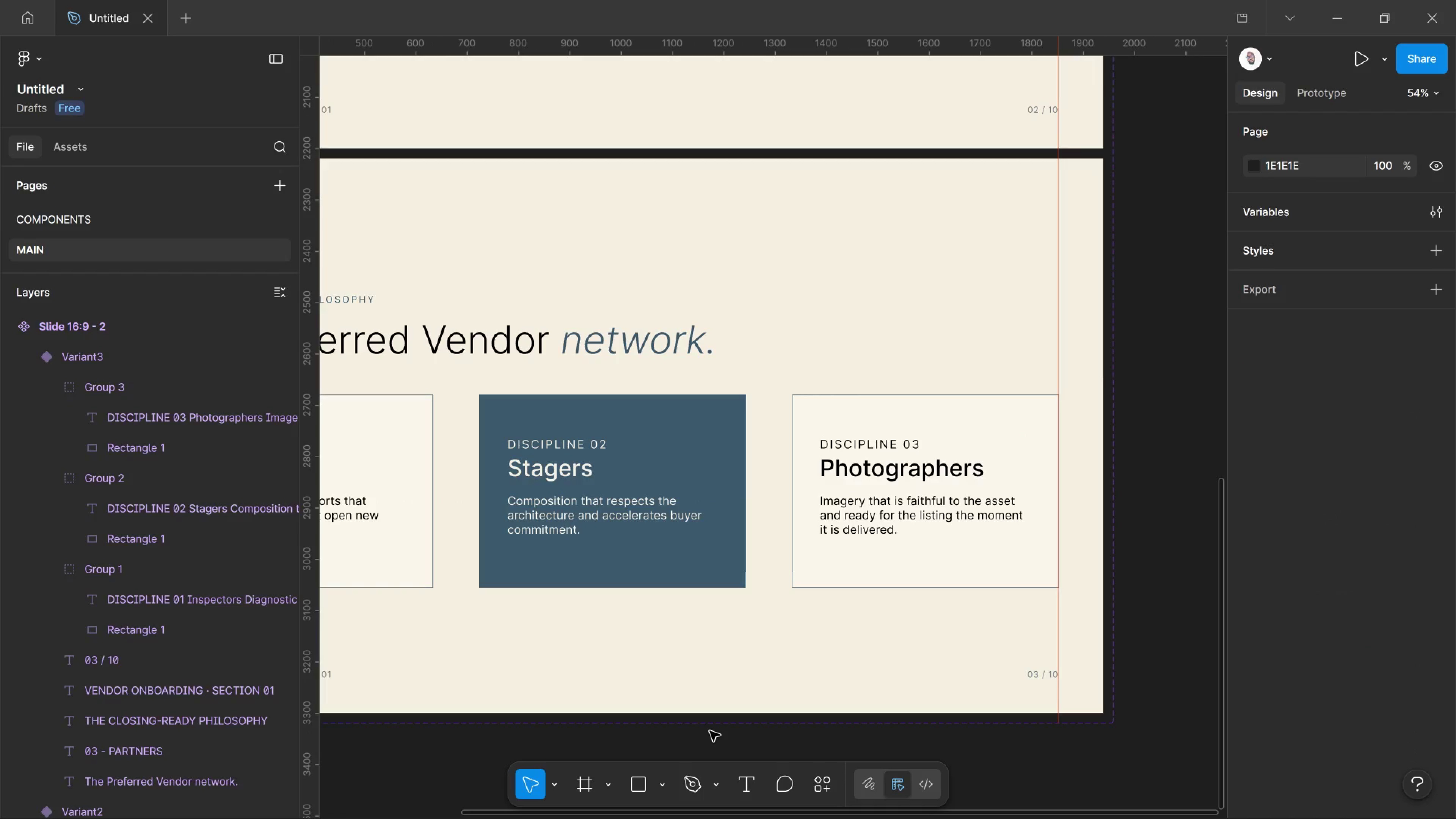 
key(Control+S)
 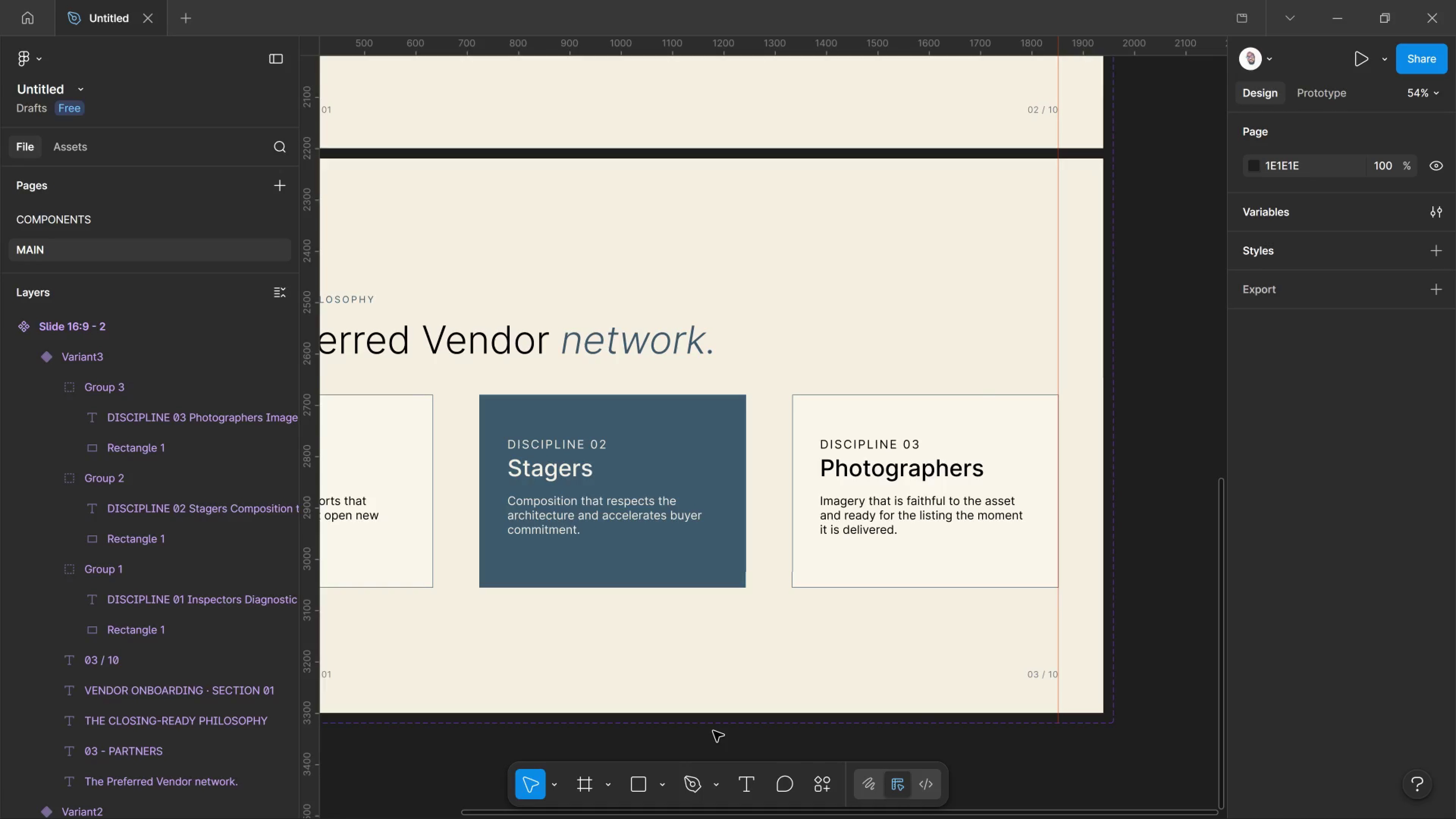 
key(Alt+Tab)